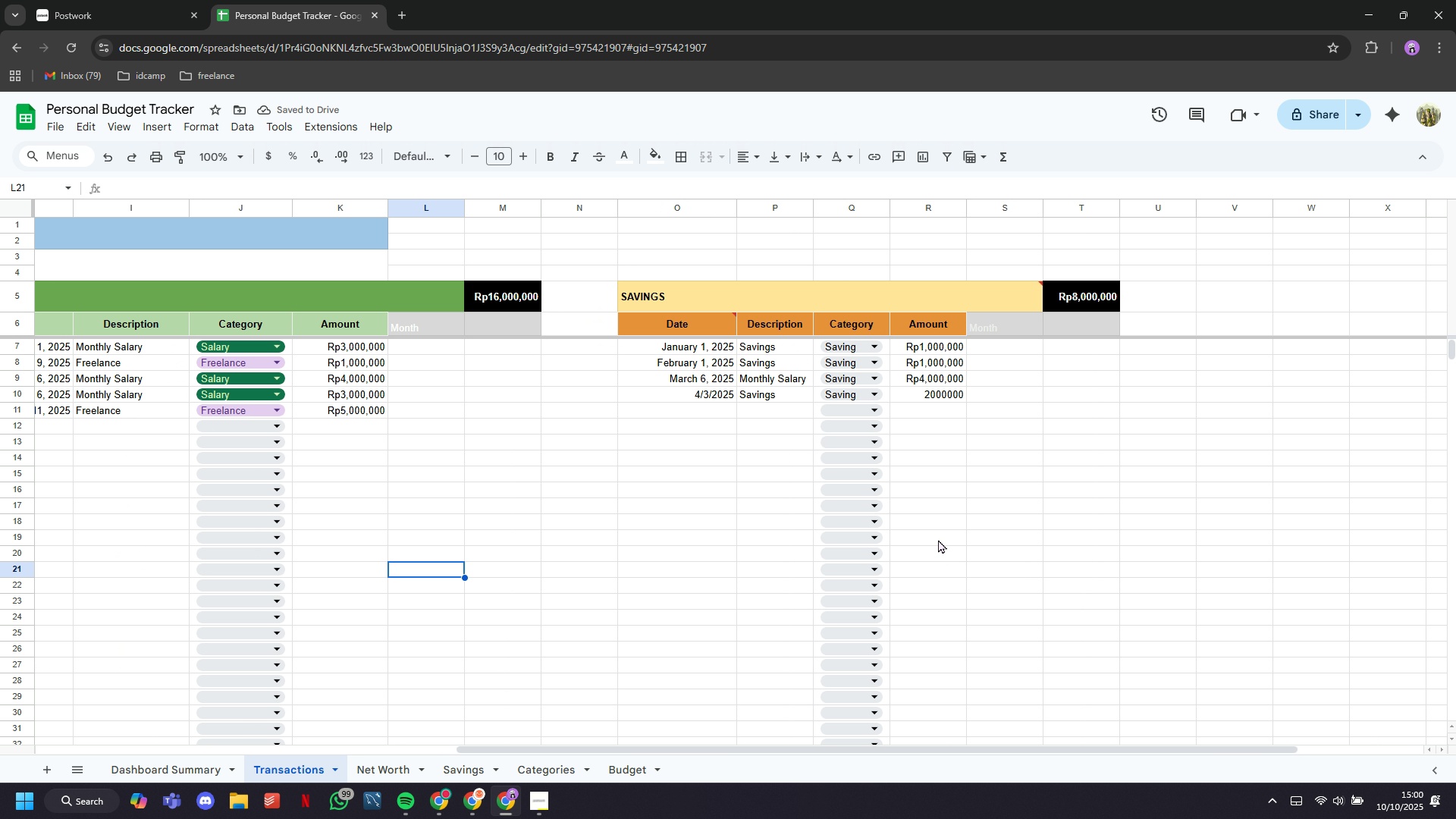 
left_click([1015, 401])
 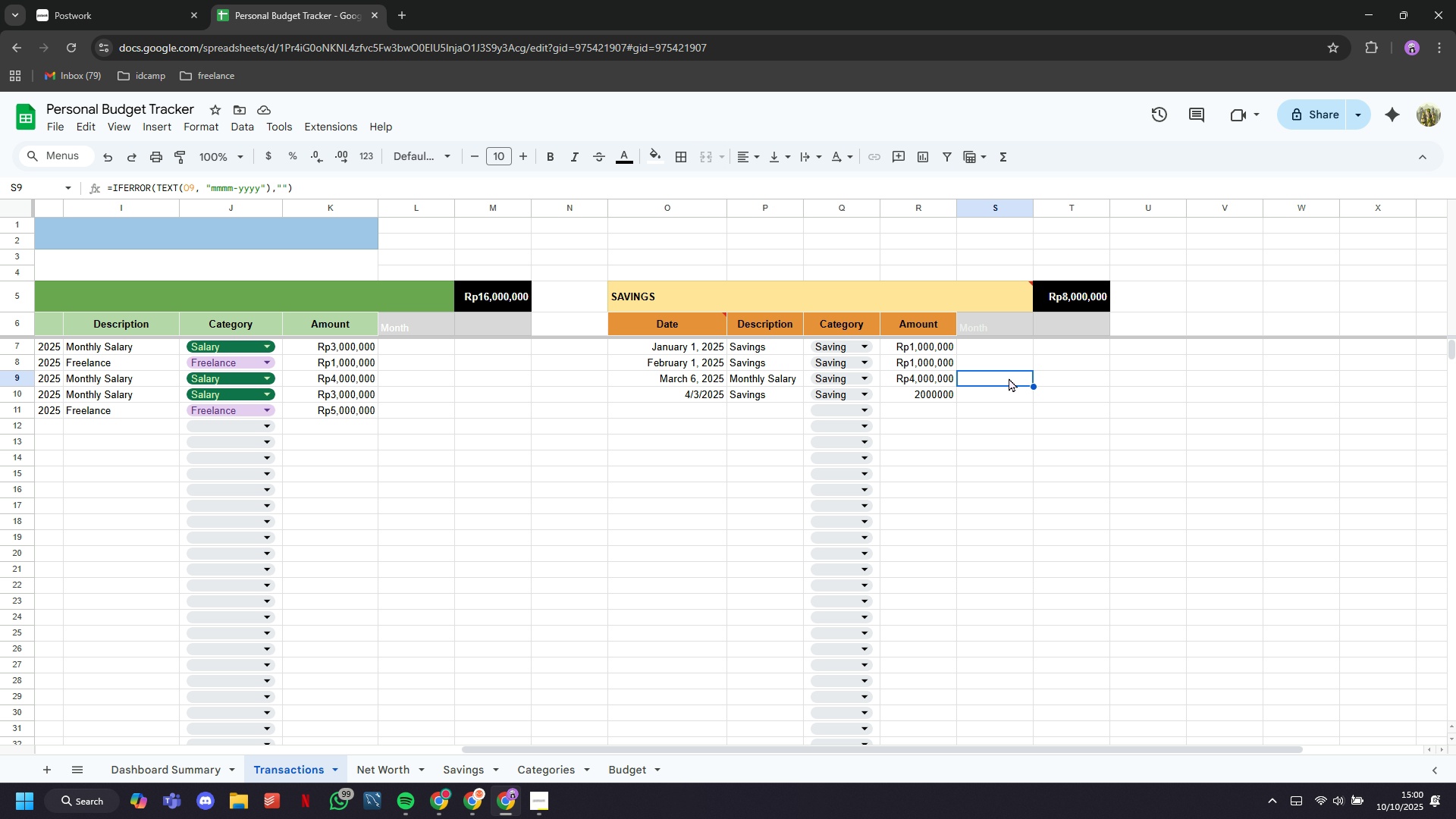 
left_click([1009, 378])
 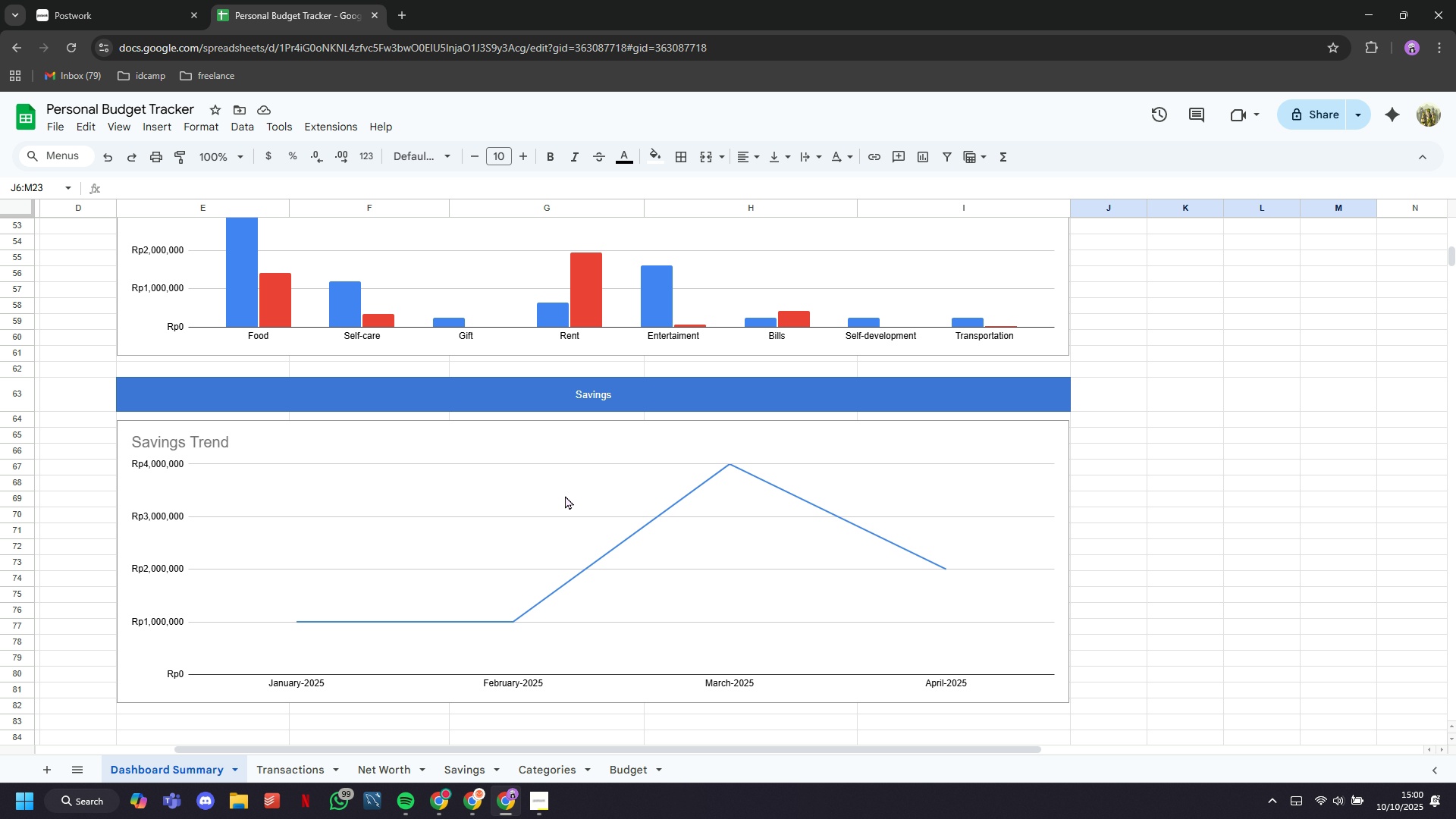 
wait(13.09)
 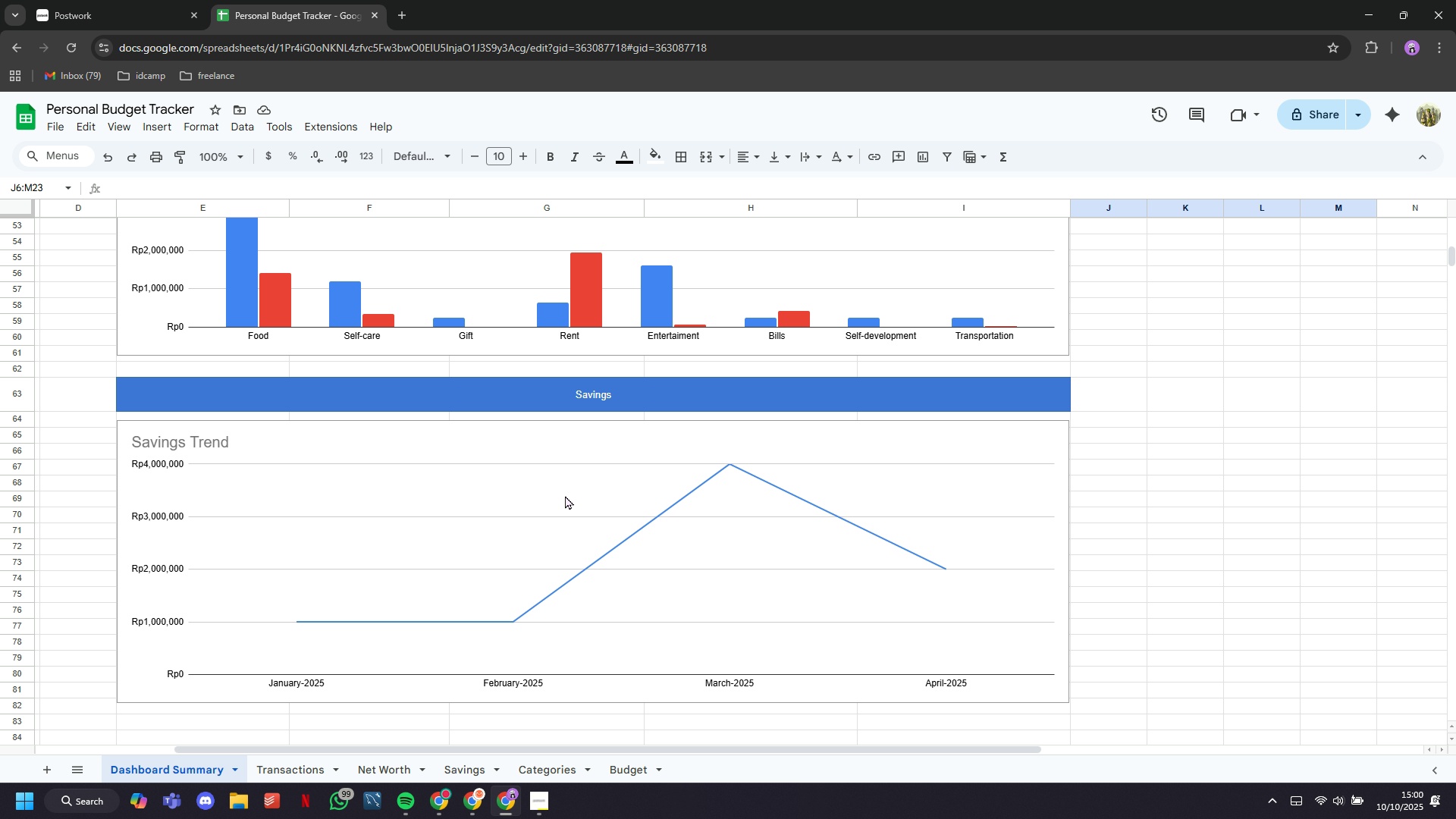 
left_click([1166, 551])
 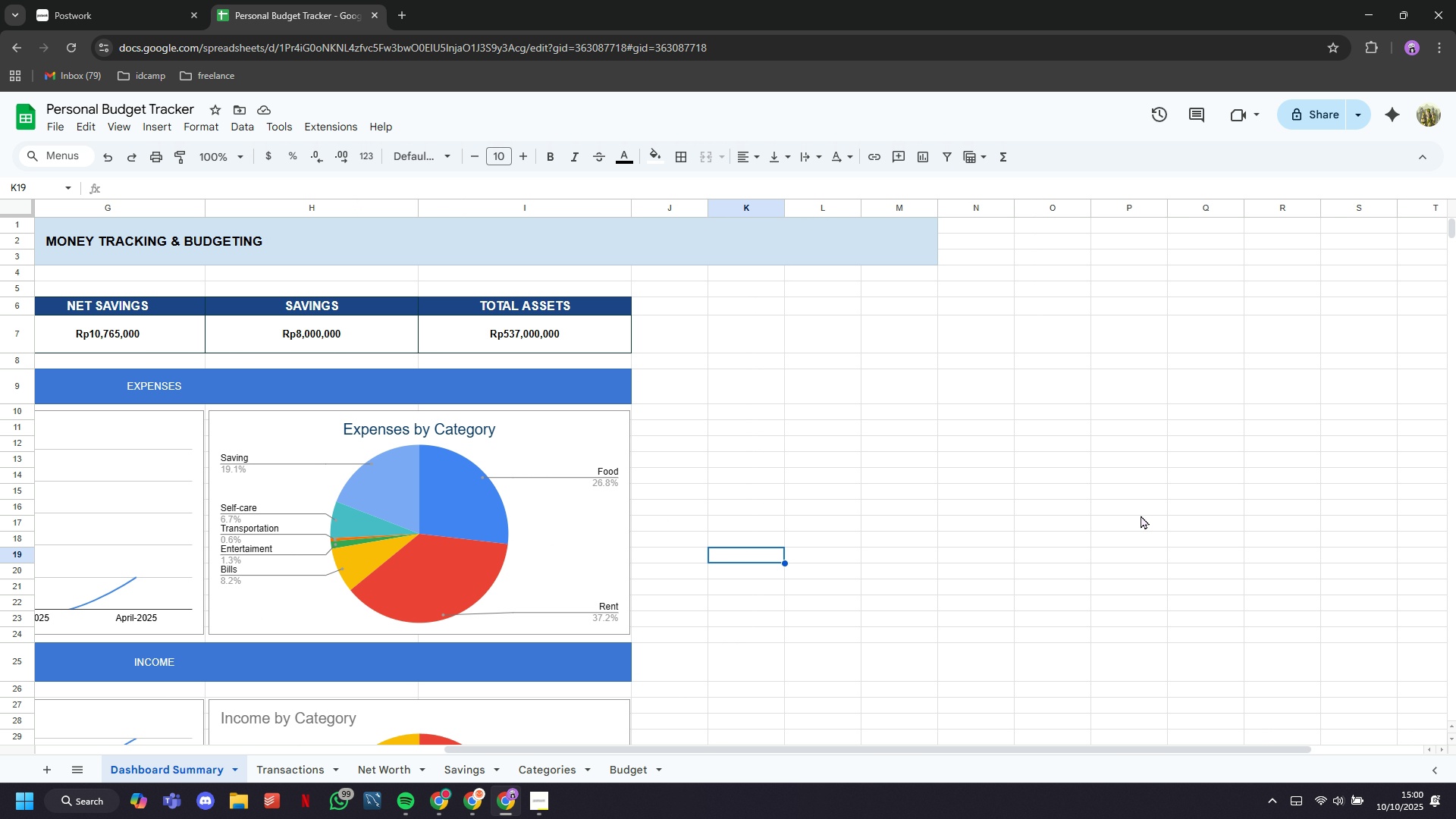 
left_click([956, 206])
 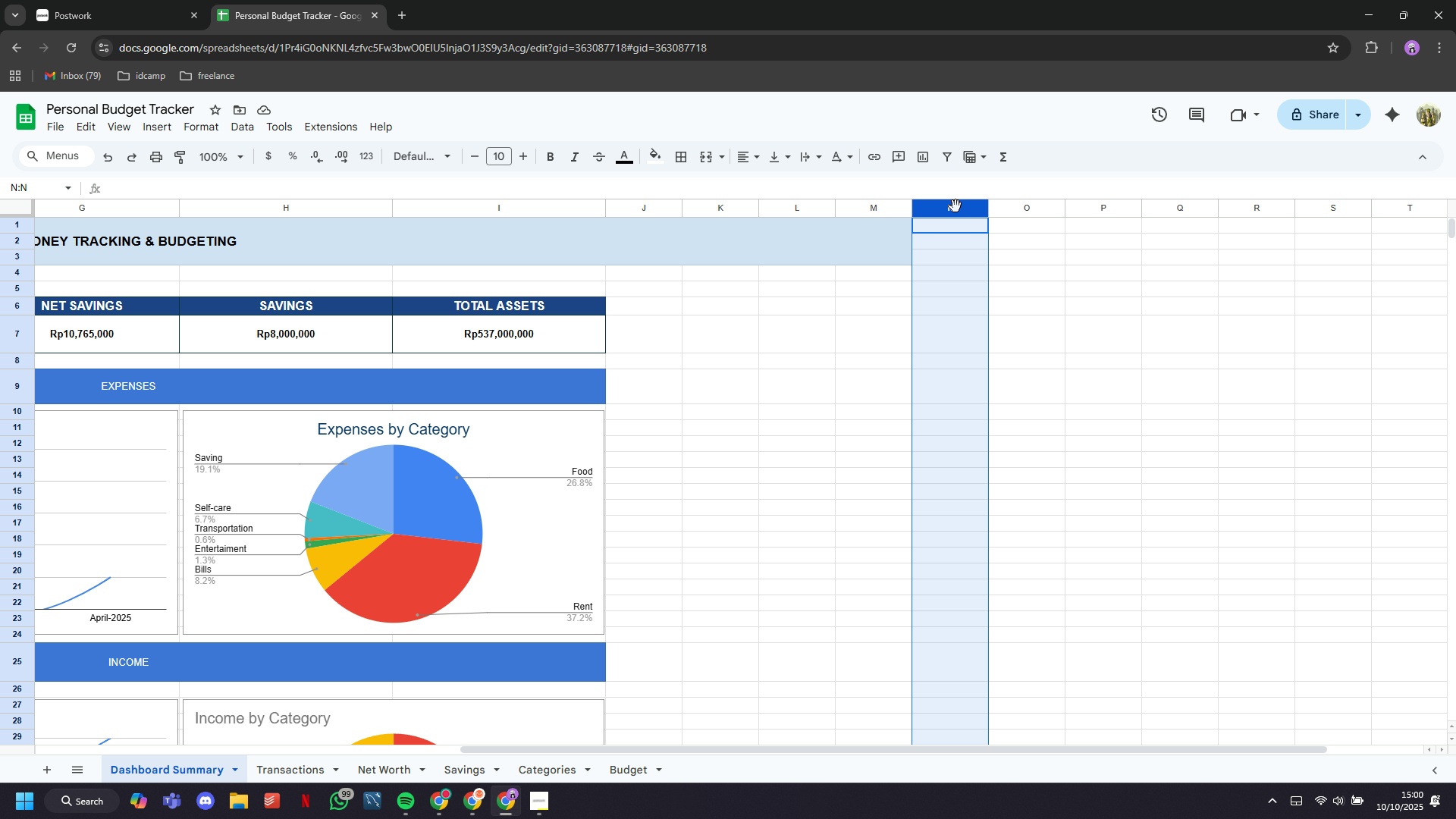 
key(Control+Shift+ArrowRight)
 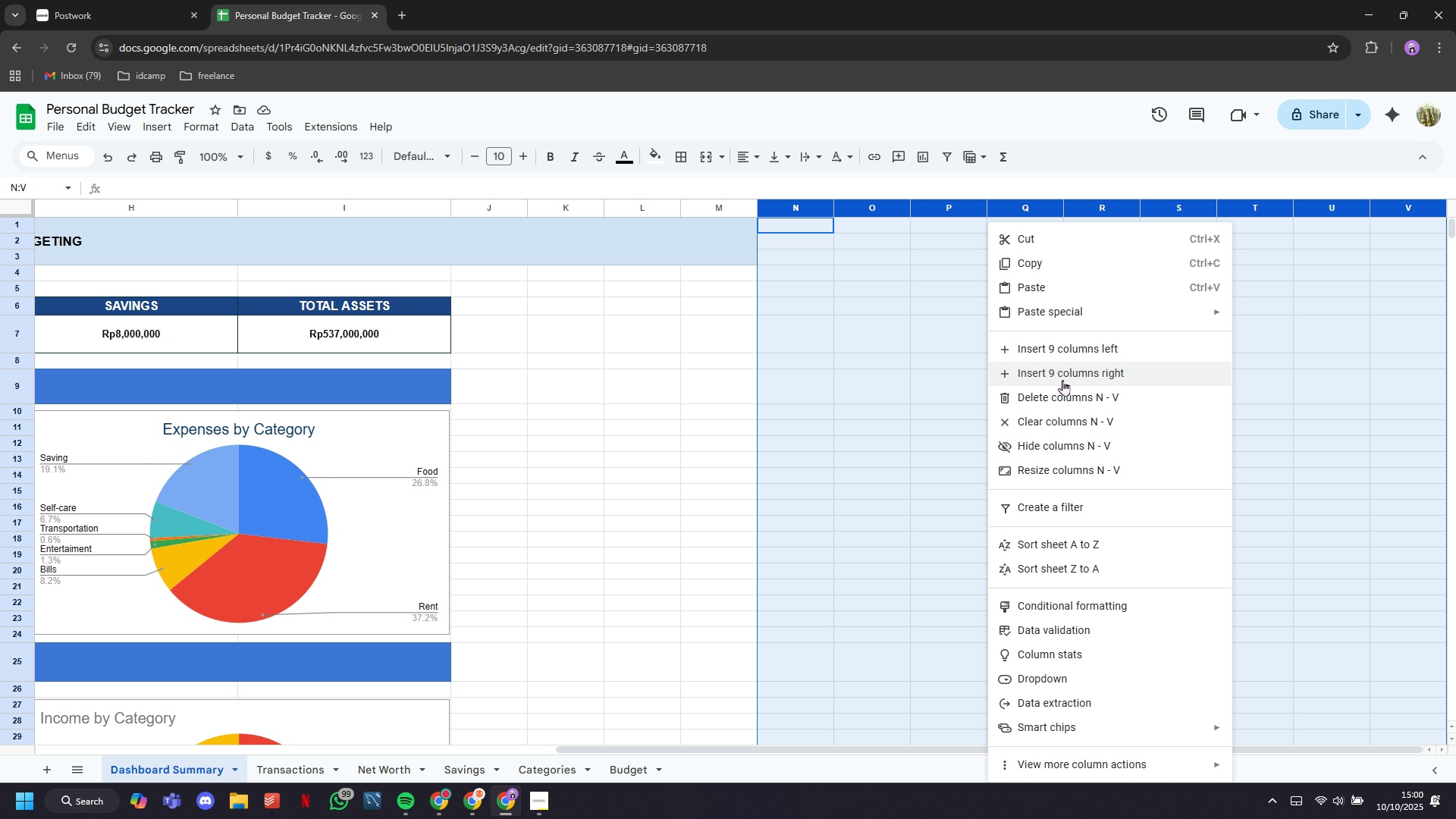 
left_click([1075, 397])
 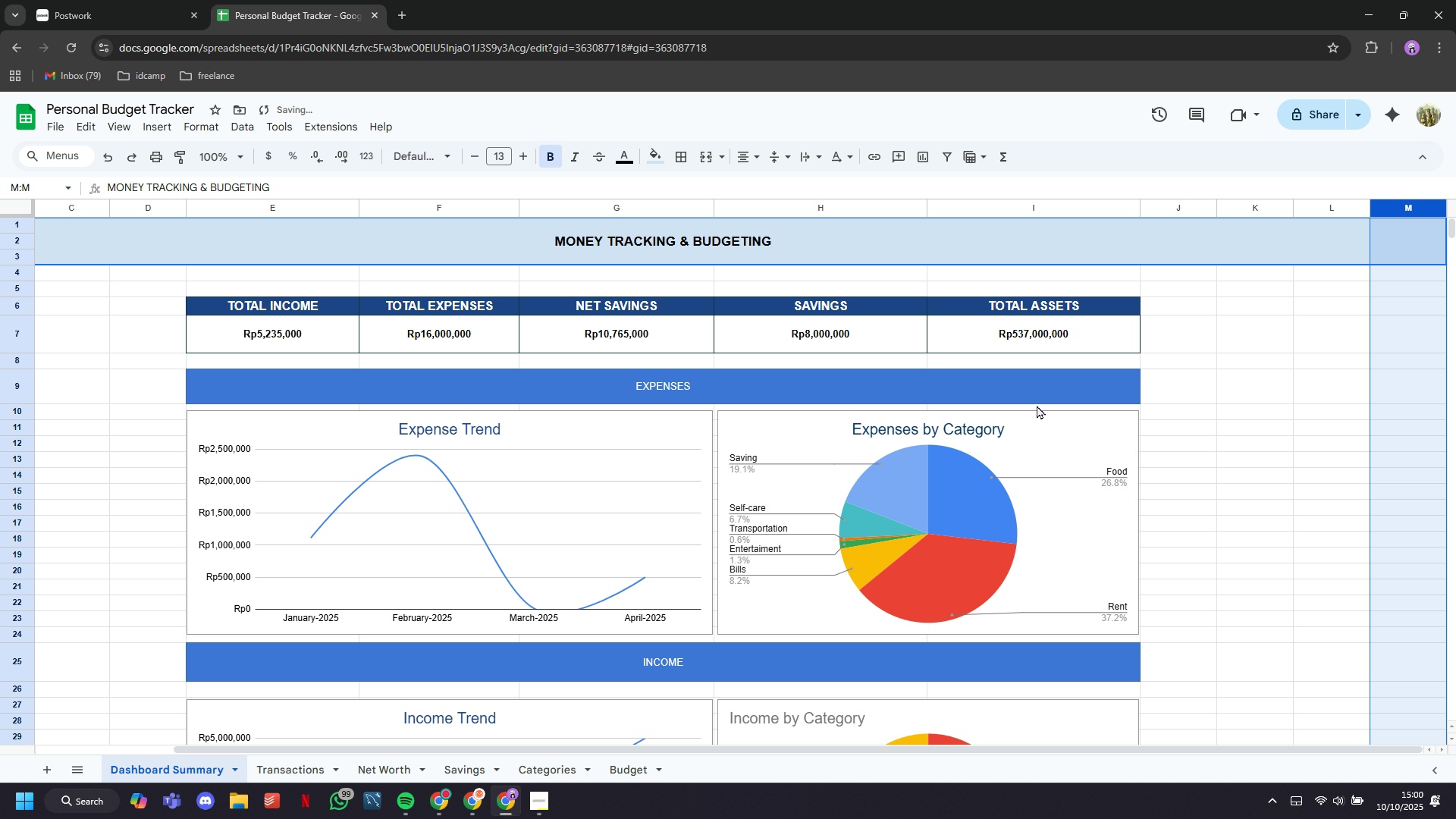 
scroll: coordinate [767, 389], scroll_direction: down, amount: 15.0
 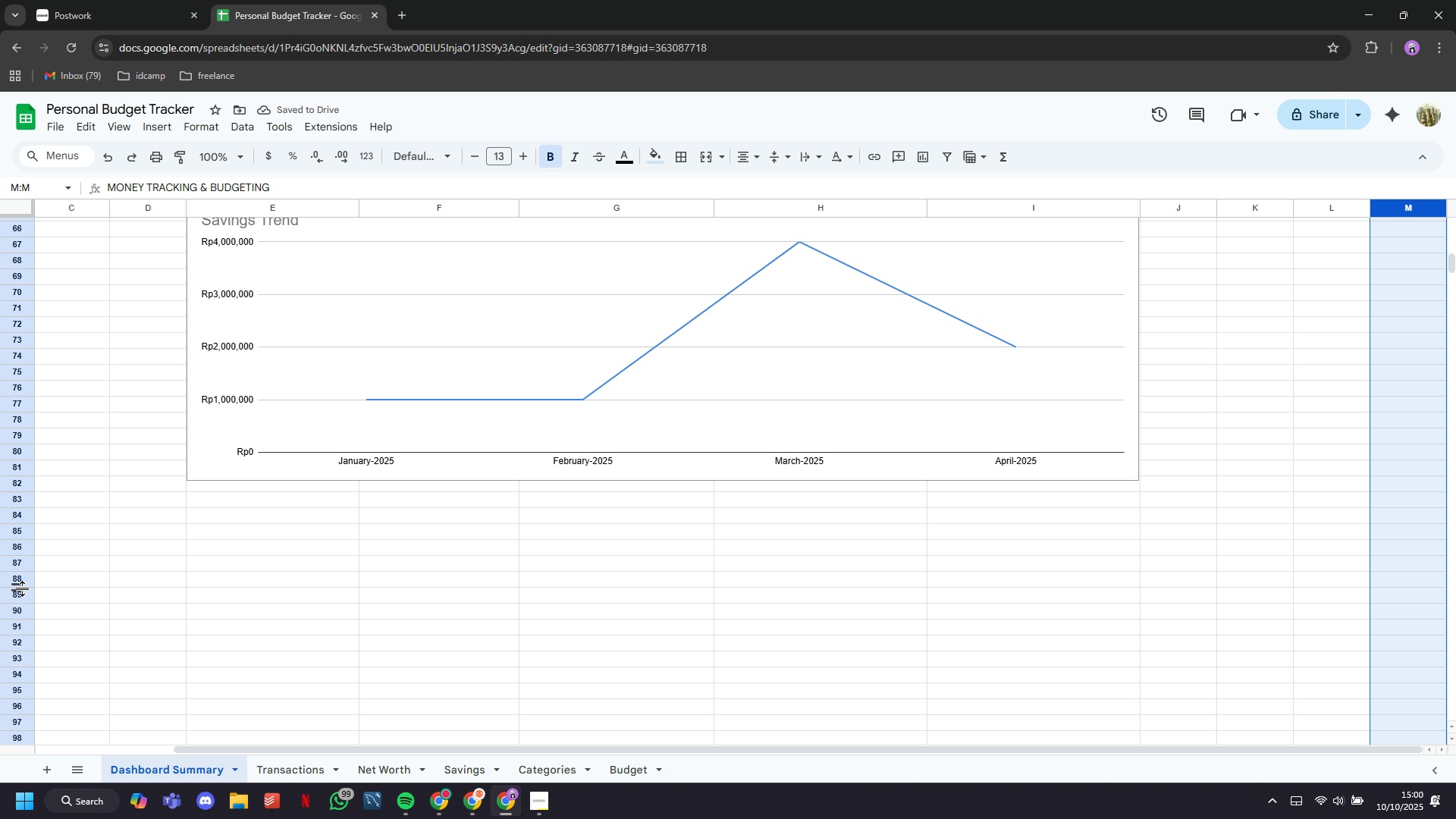 
left_click([23, 587])
 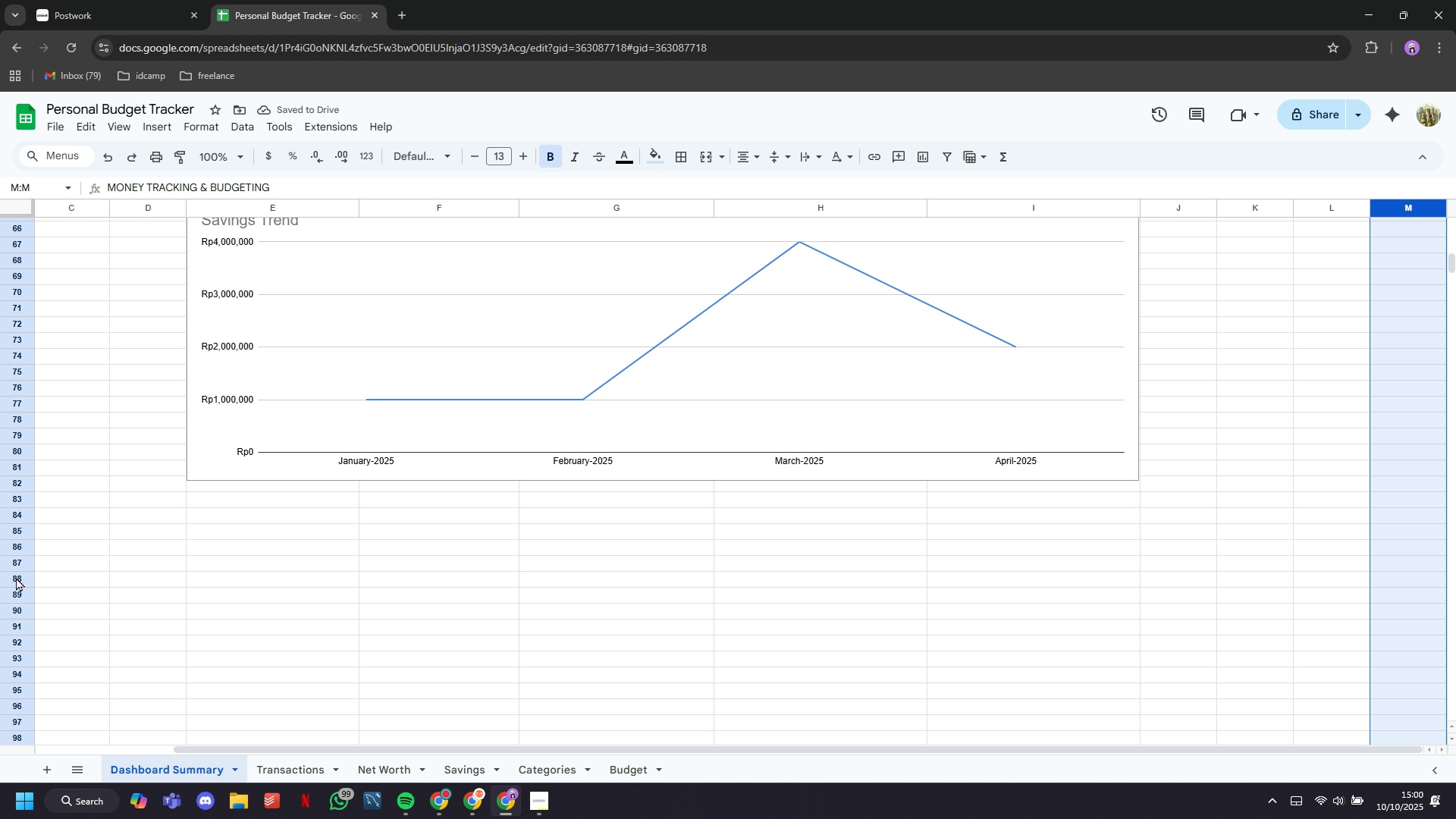 
left_click([16, 577])
 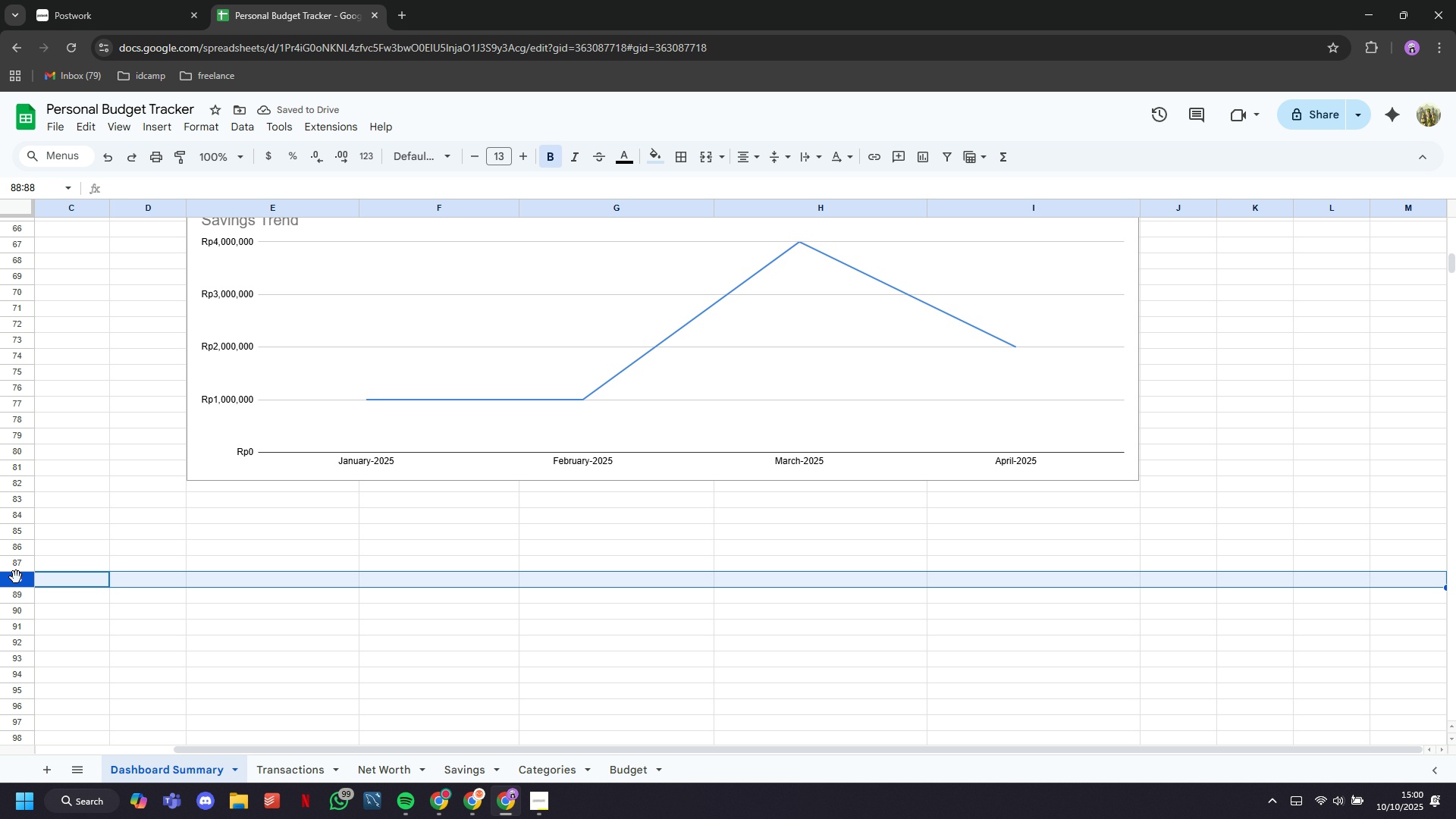 
key(Control+Shift+ArrowDown)
 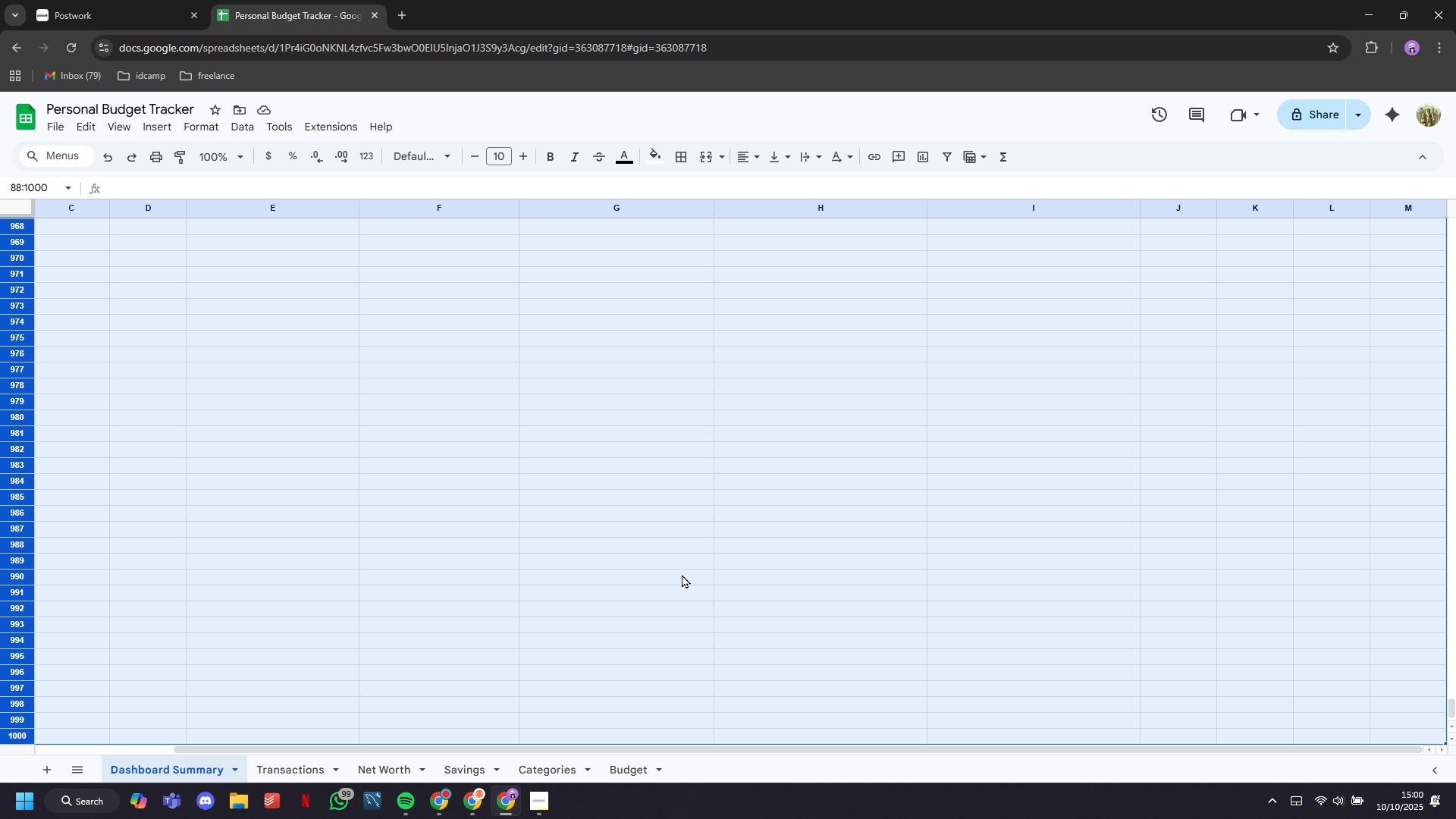 
right_click([682, 574])
 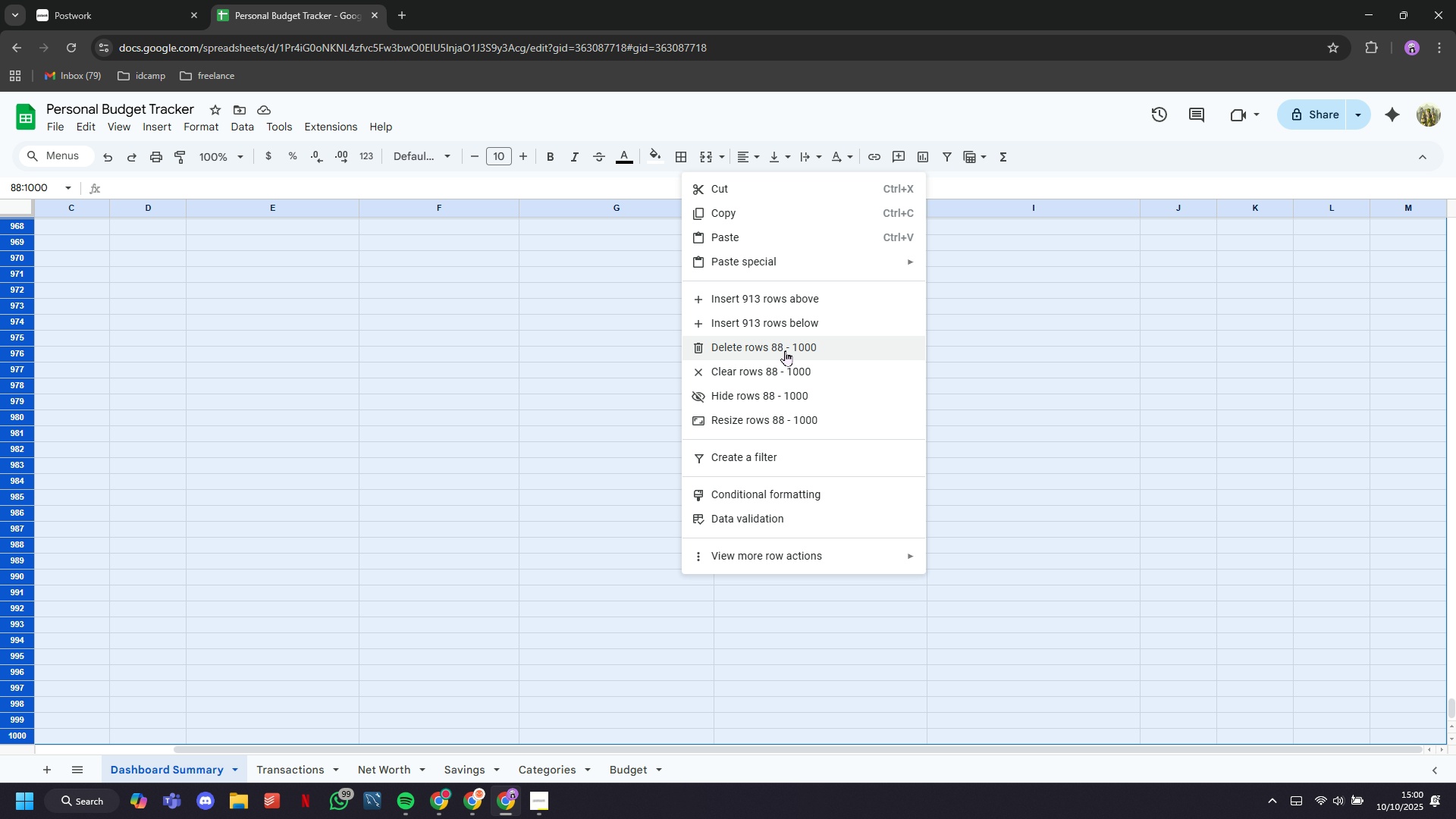 
left_click([783, 343])
 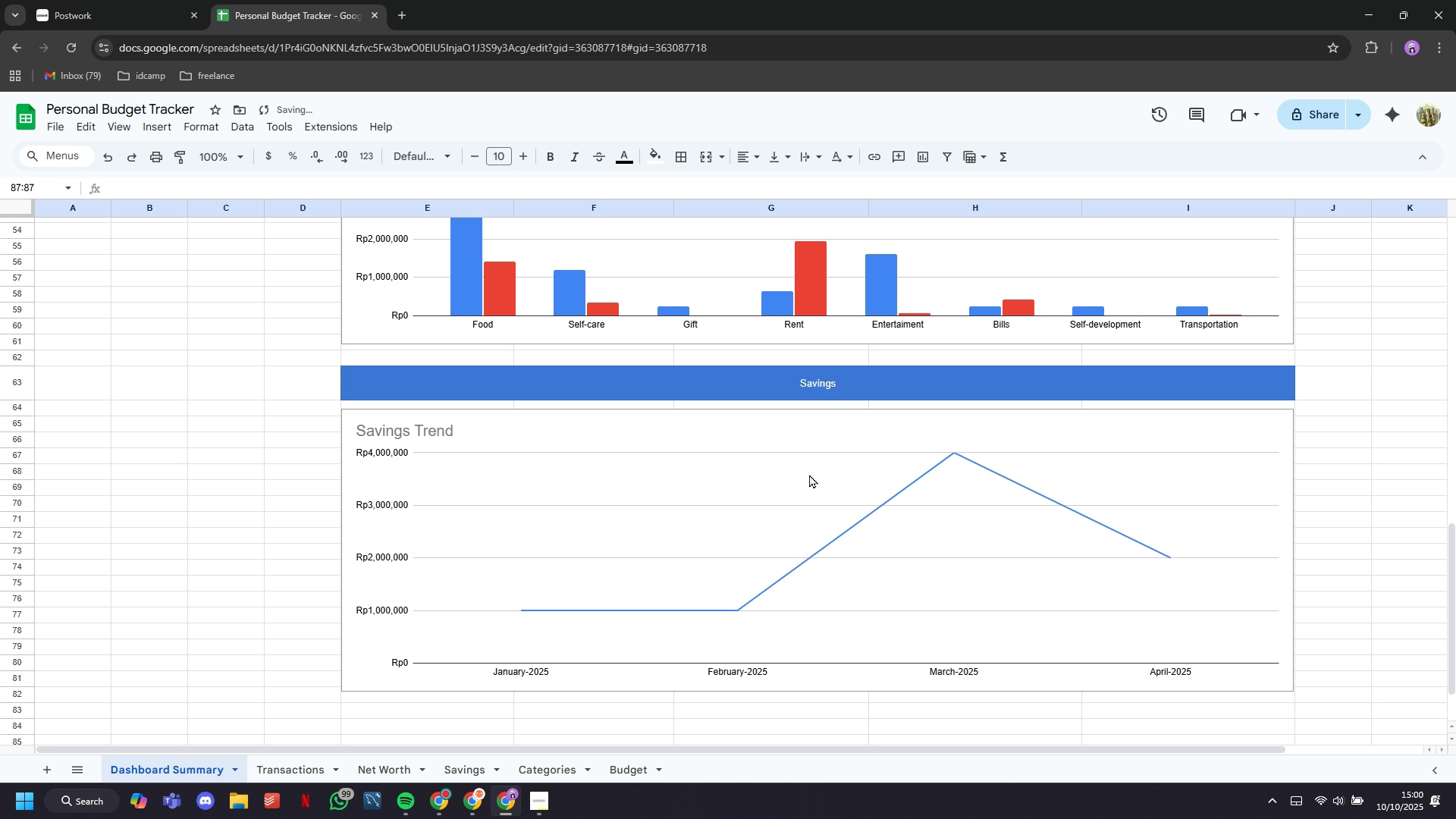 
scroll: coordinate [816, 482], scroll_direction: up, amount: 20.0
 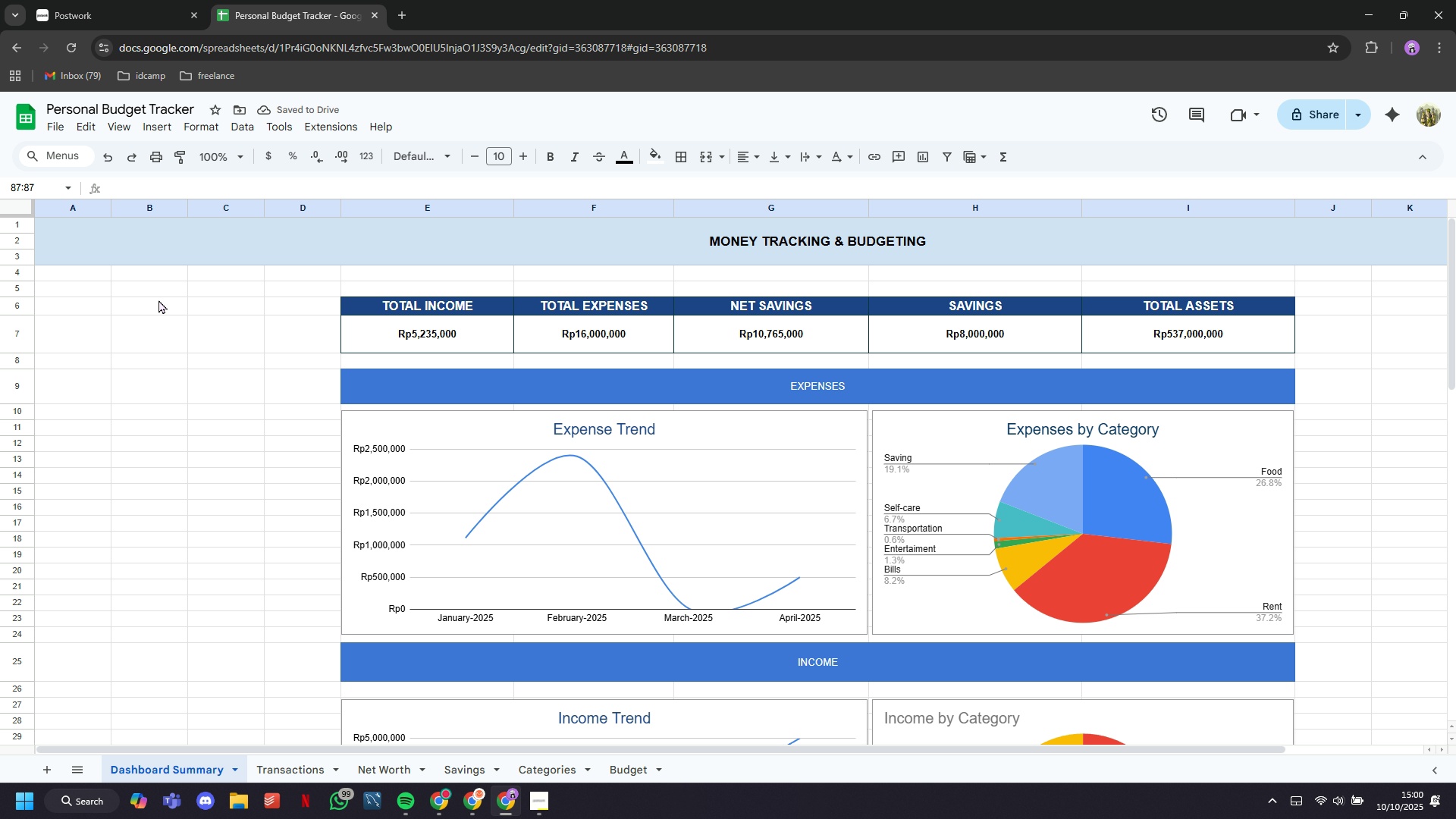 
left_click([58, 204])
 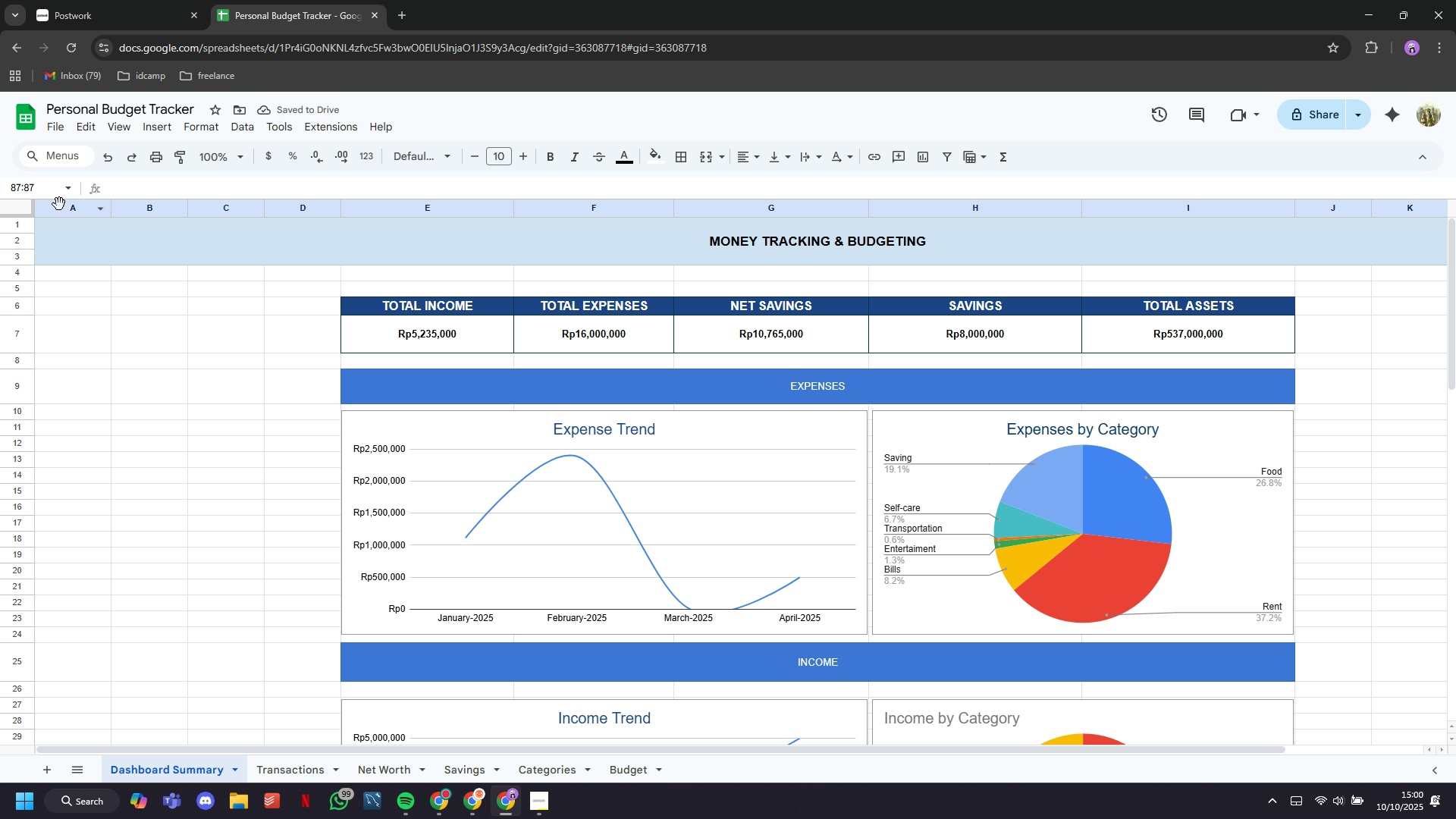 
hold_key(key=ControlLeft, duration=1.85)
left_click([147, 206])
 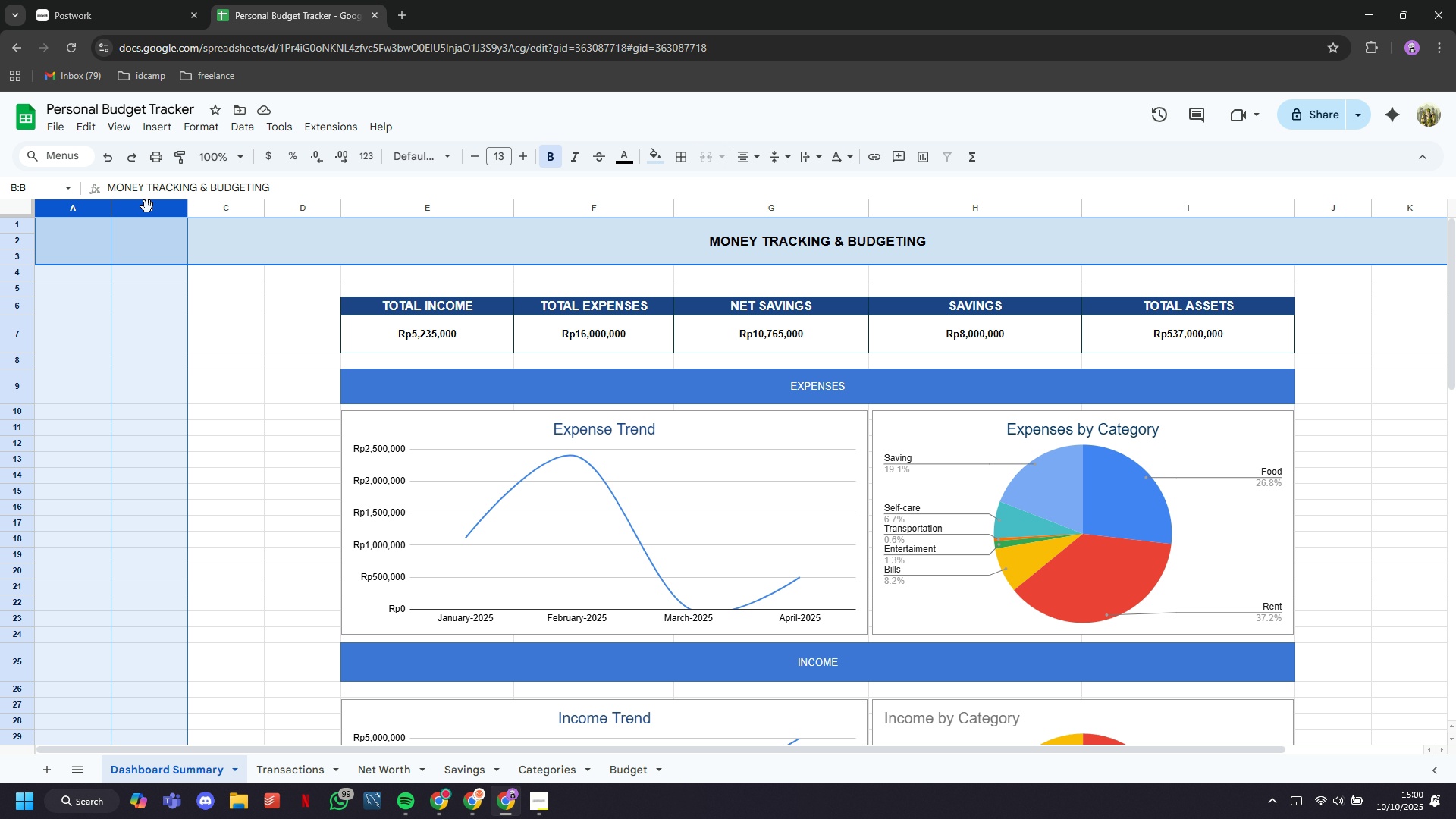 
right_click([147, 206])
 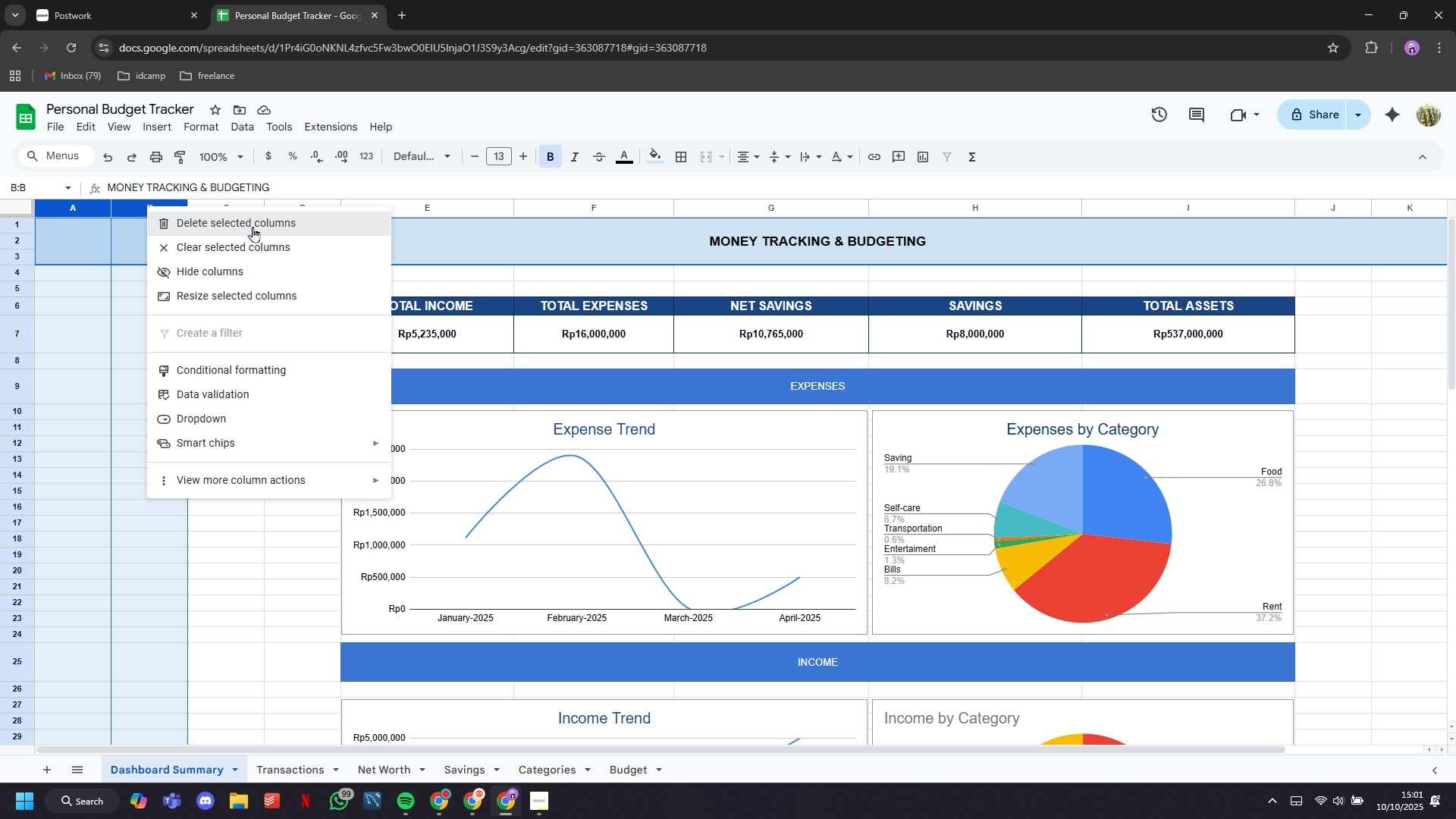 
left_click([253, 227])
 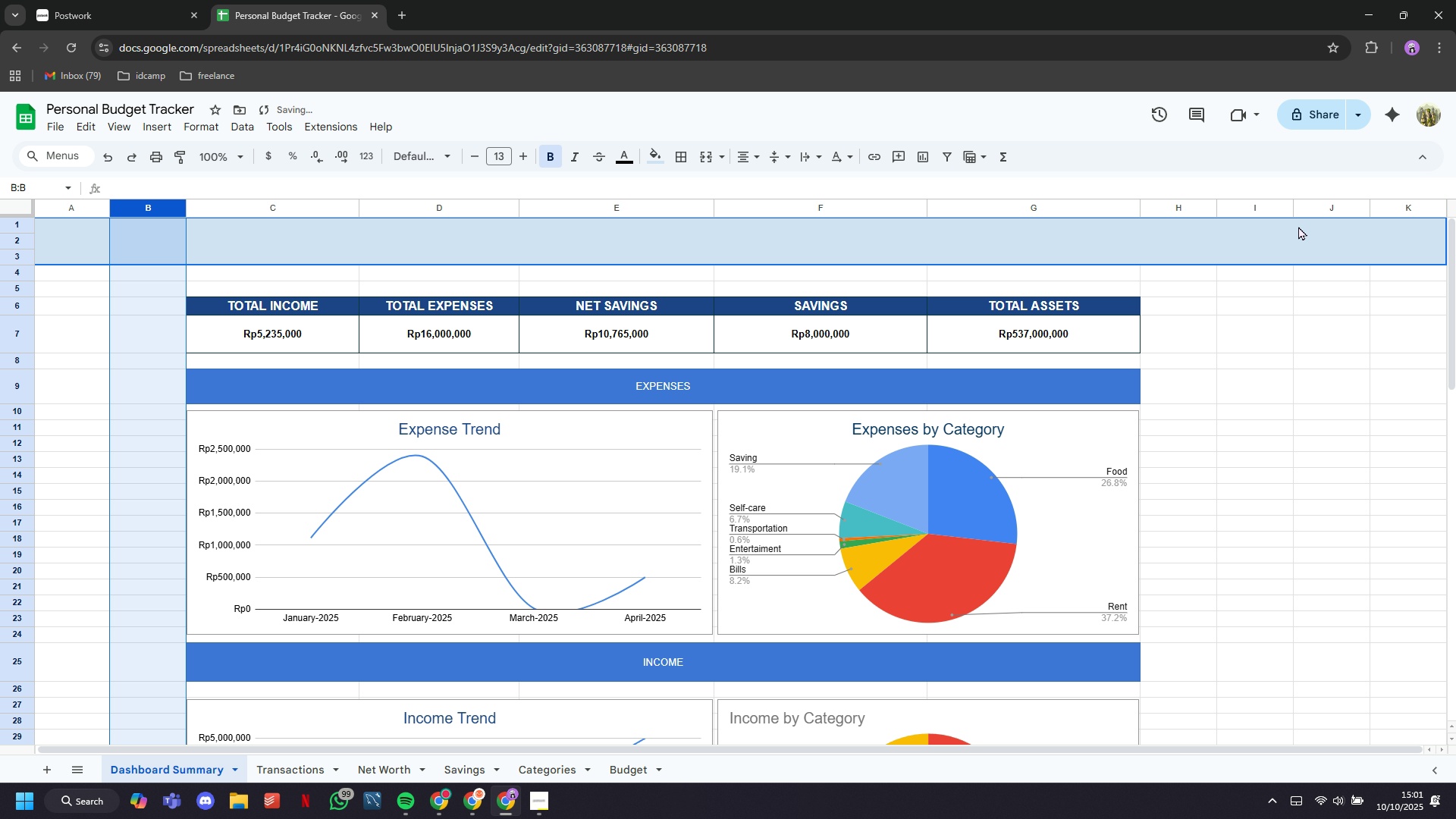 
left_click([1328, 206])
 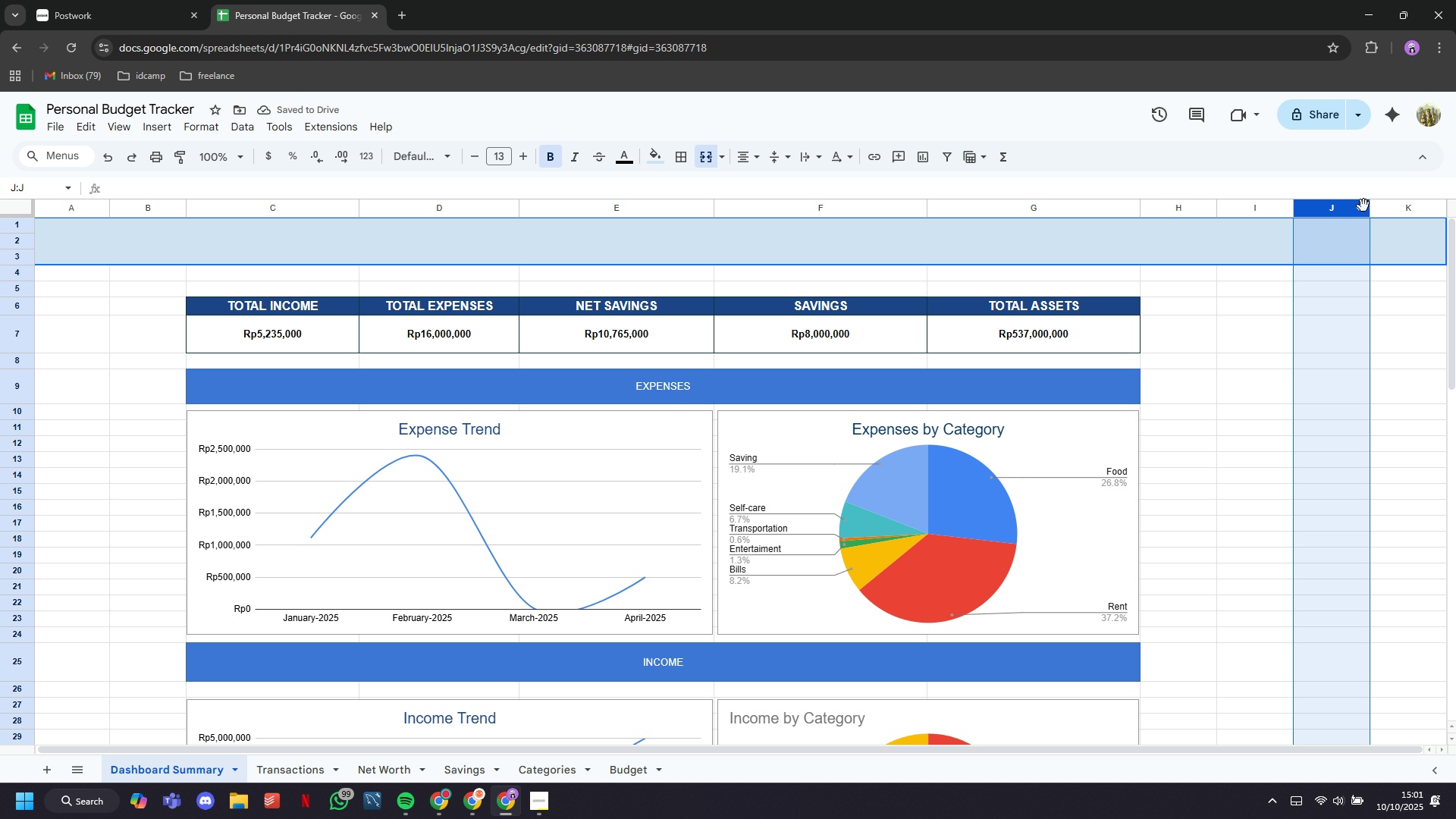 
hold_key(key=ControlLeft, duration=0.83)
left_click([1391, 206])
 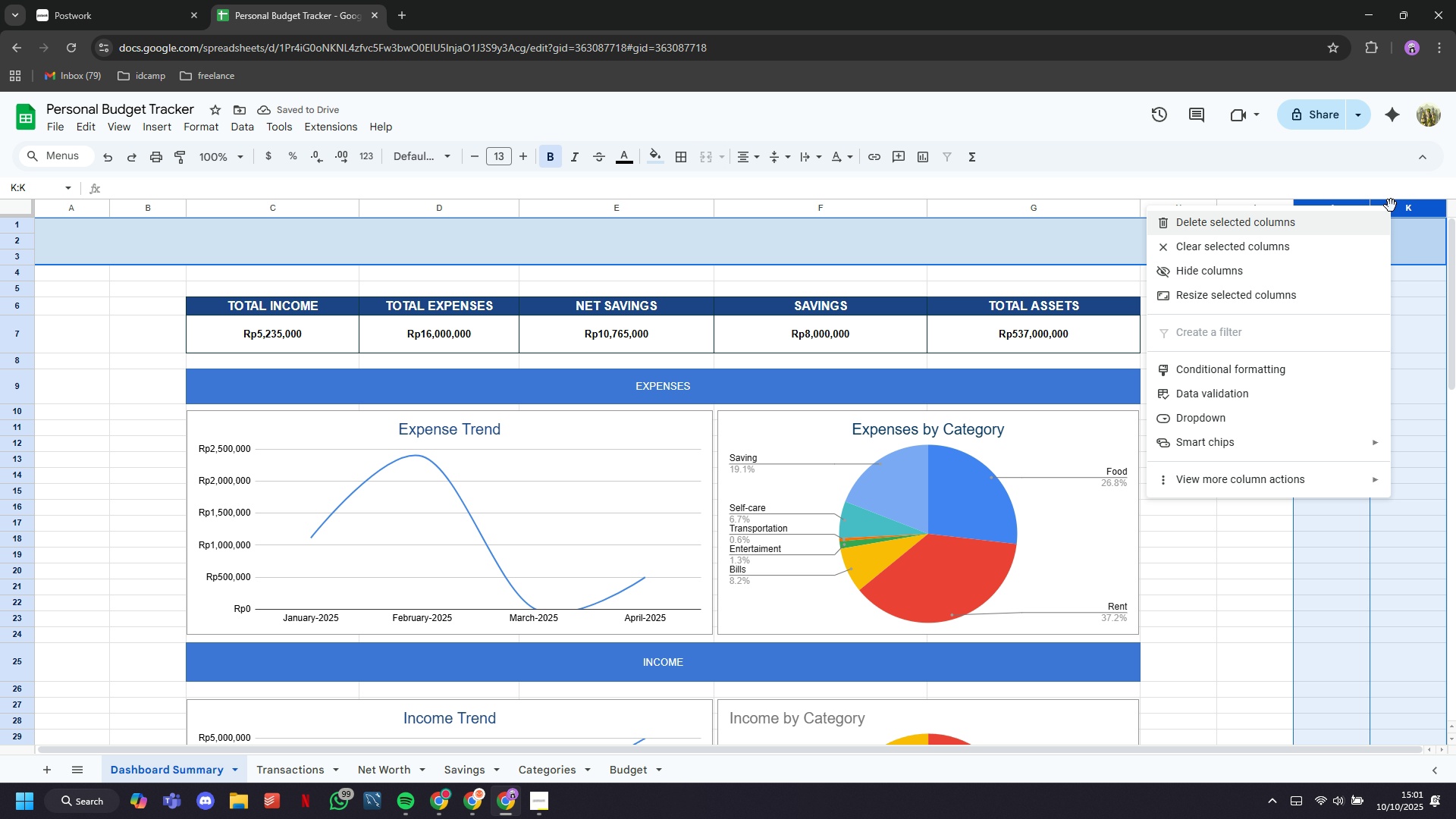 
right_click([1391, 206])
 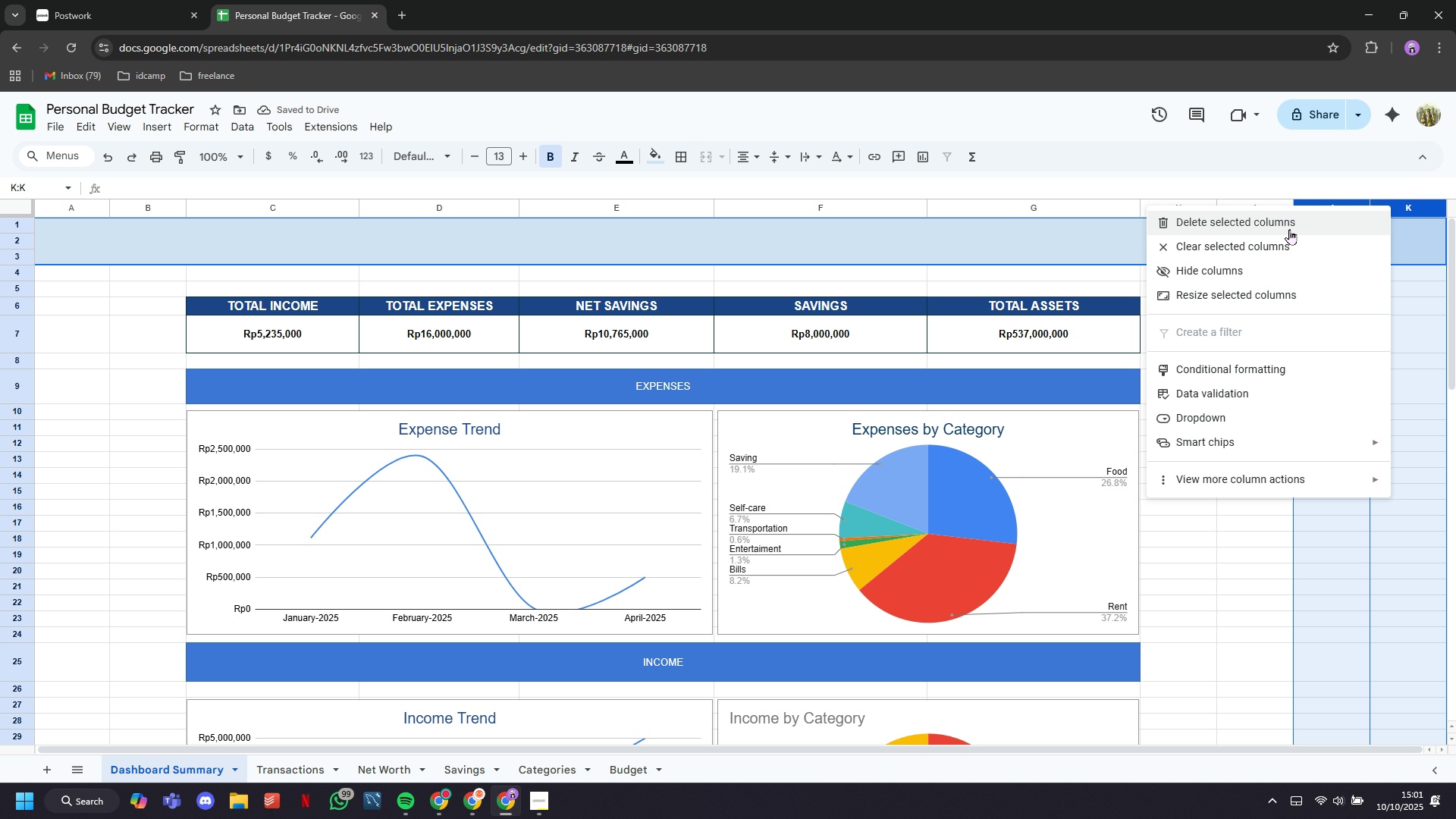 
left_click([1289, 229])
 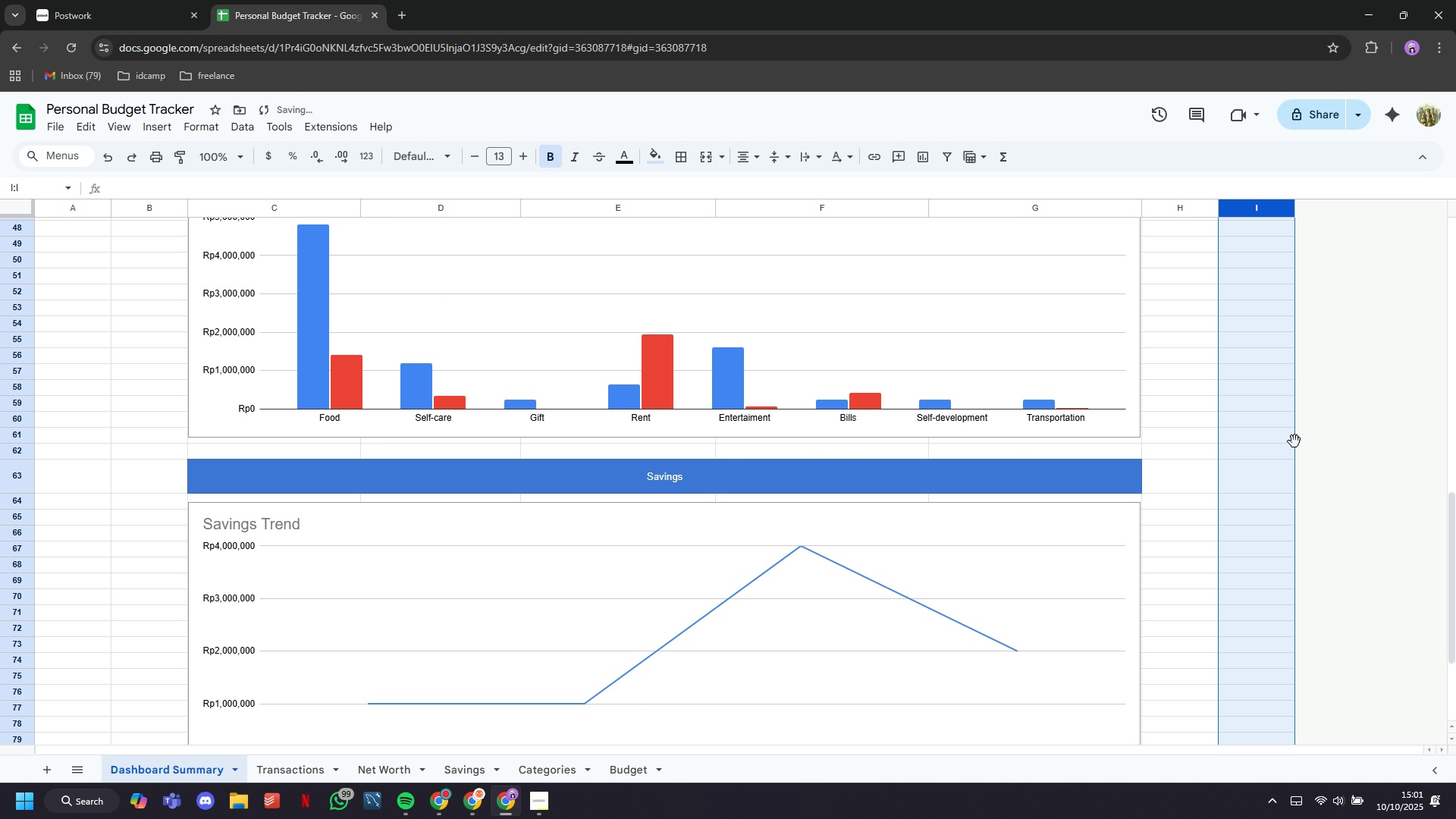 
left_click([1318, 458])
 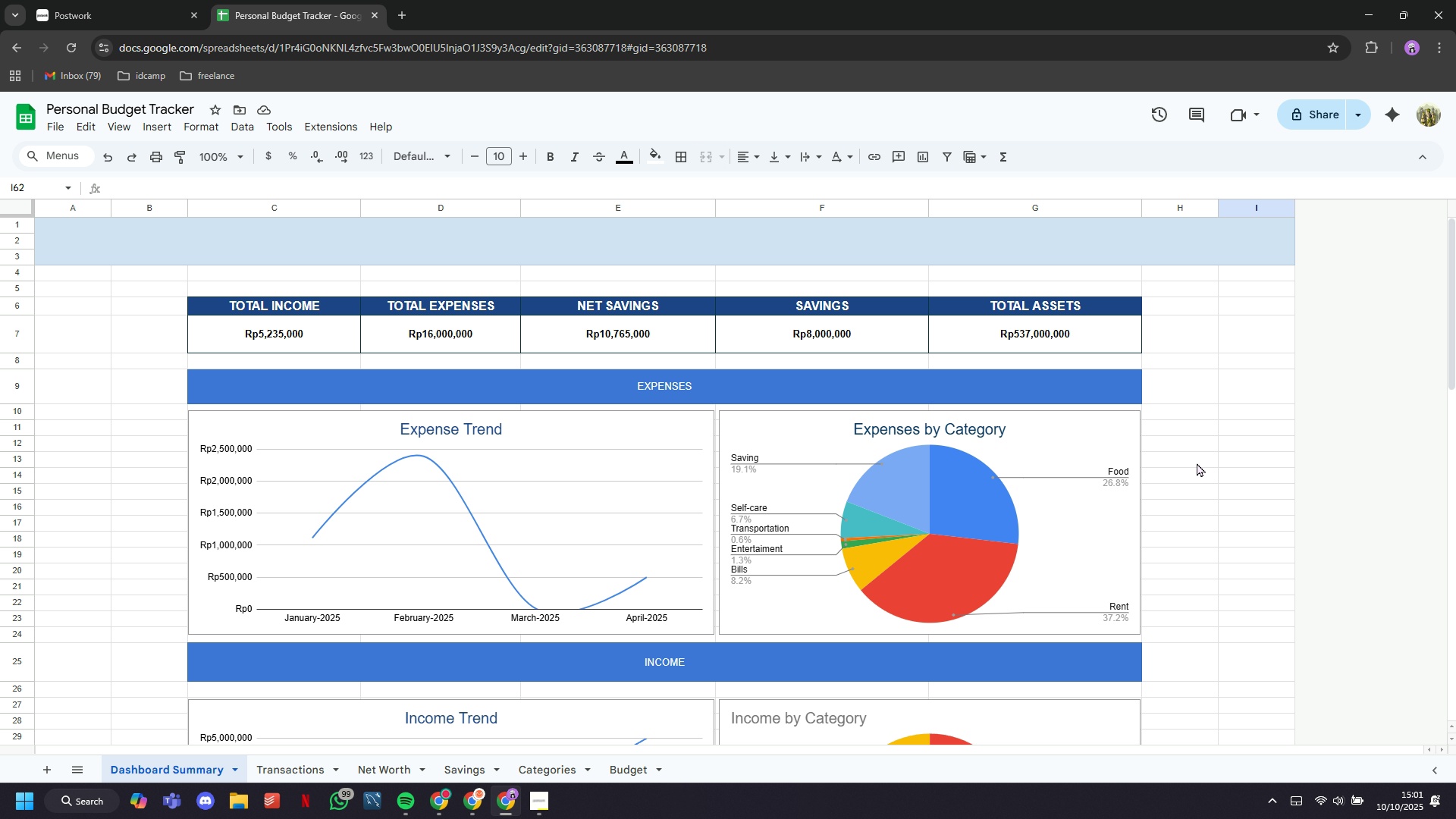 
left_click([801, 327])
 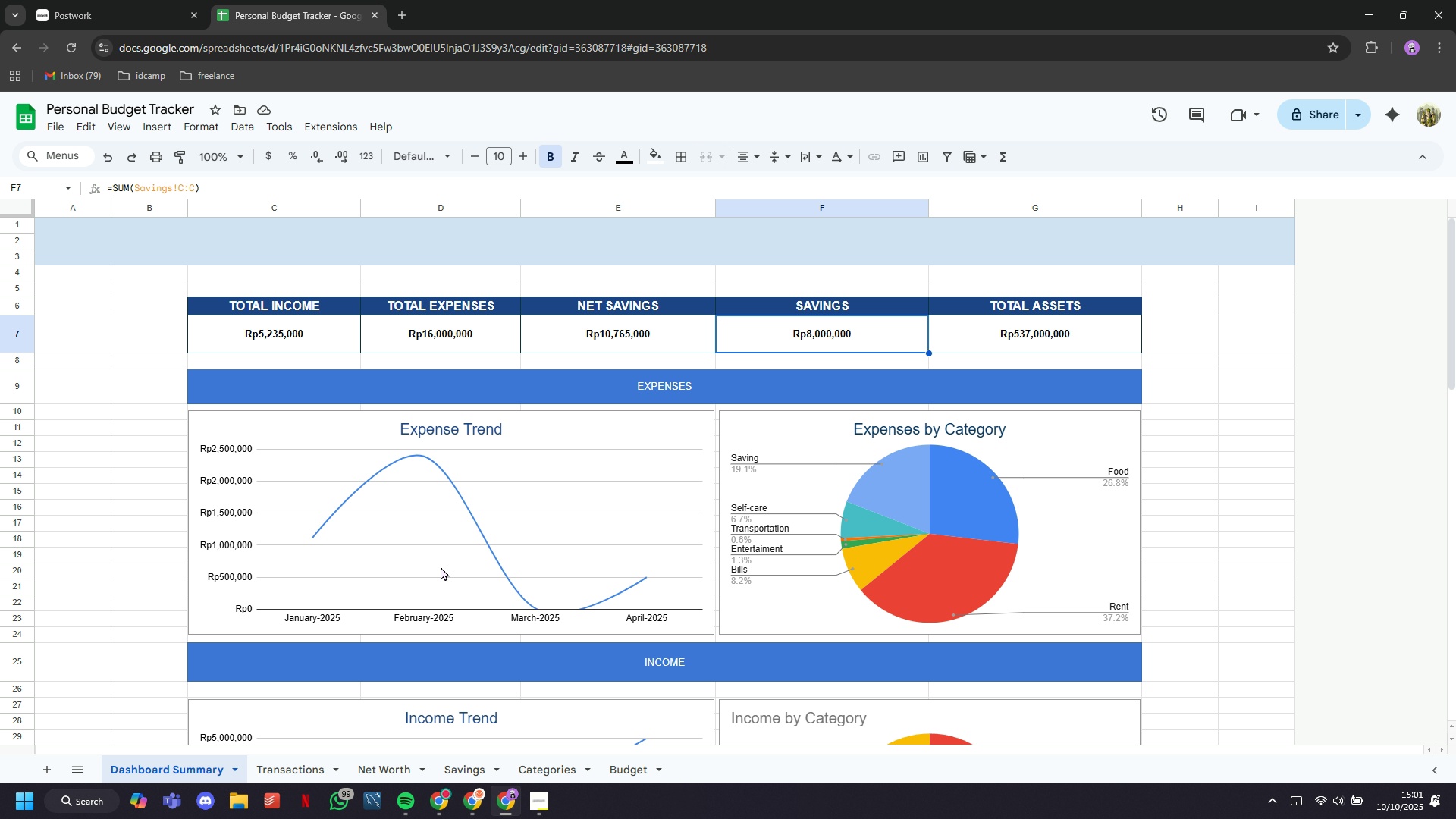 
scroll: coordinate [412, 497], scroll_direction: down, amount: 15.0
 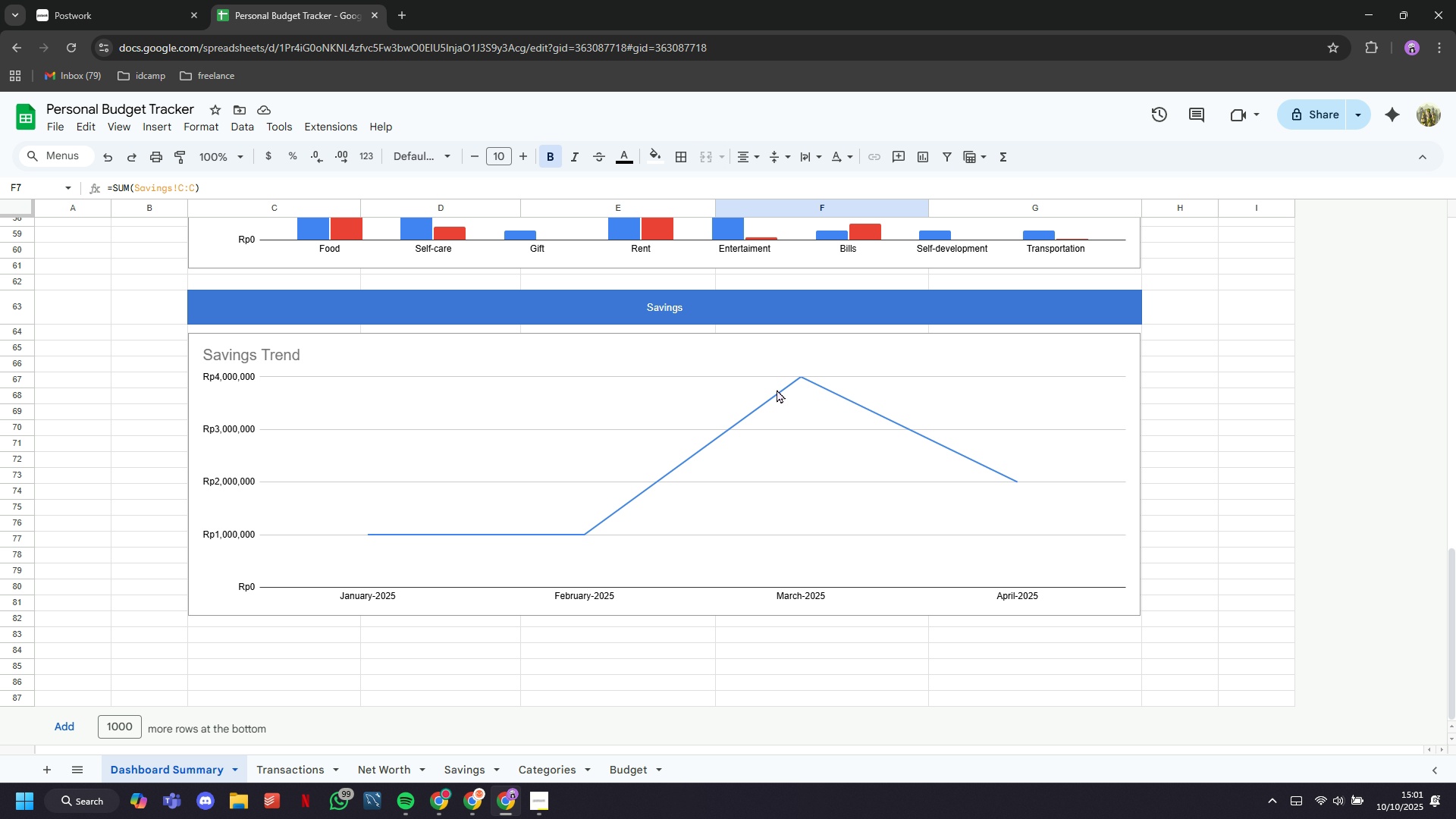 
scroll: coordinate [777, 391], scroll_direction: up, amount: 23.0
 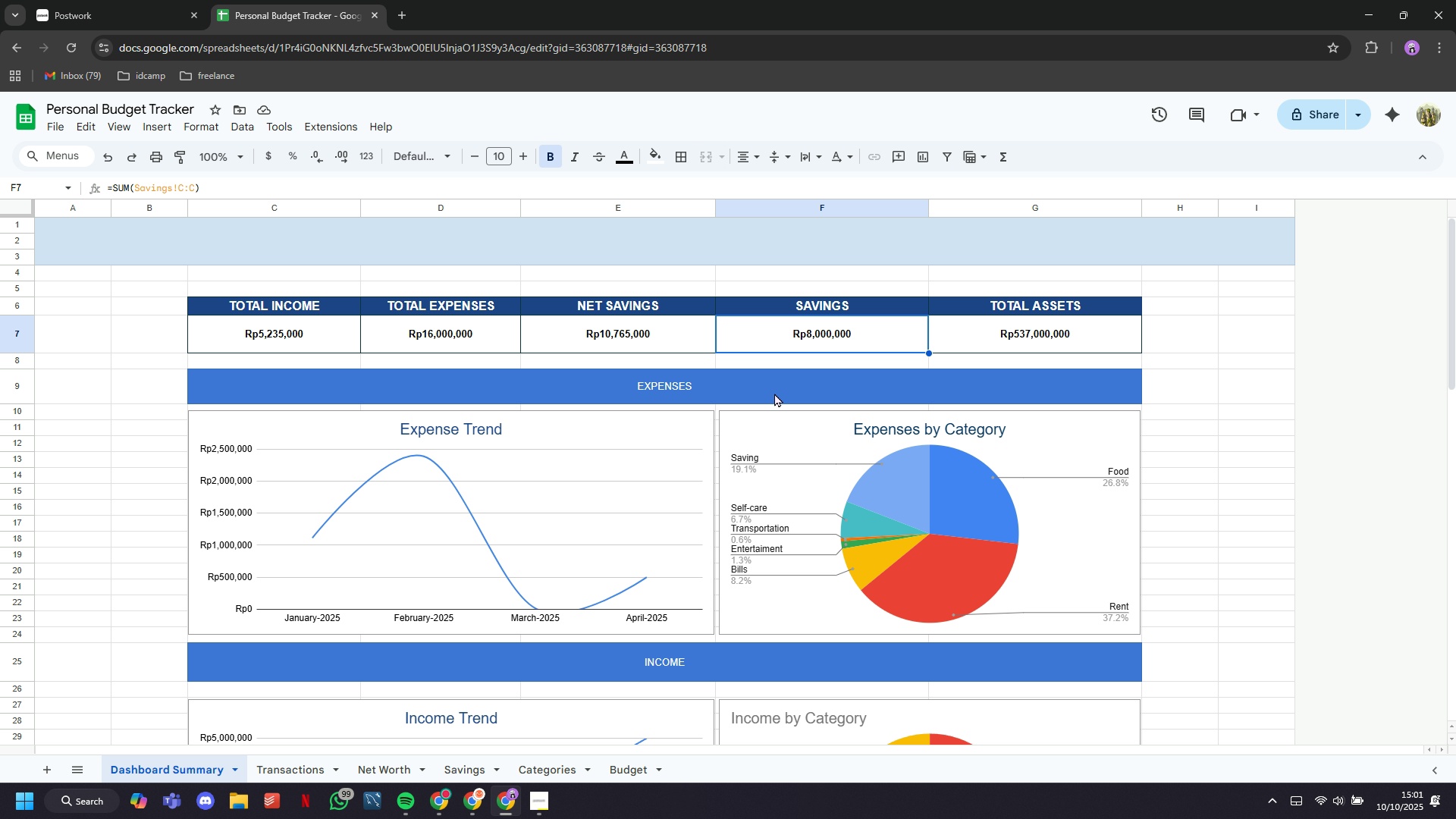 
wait(5.38)
 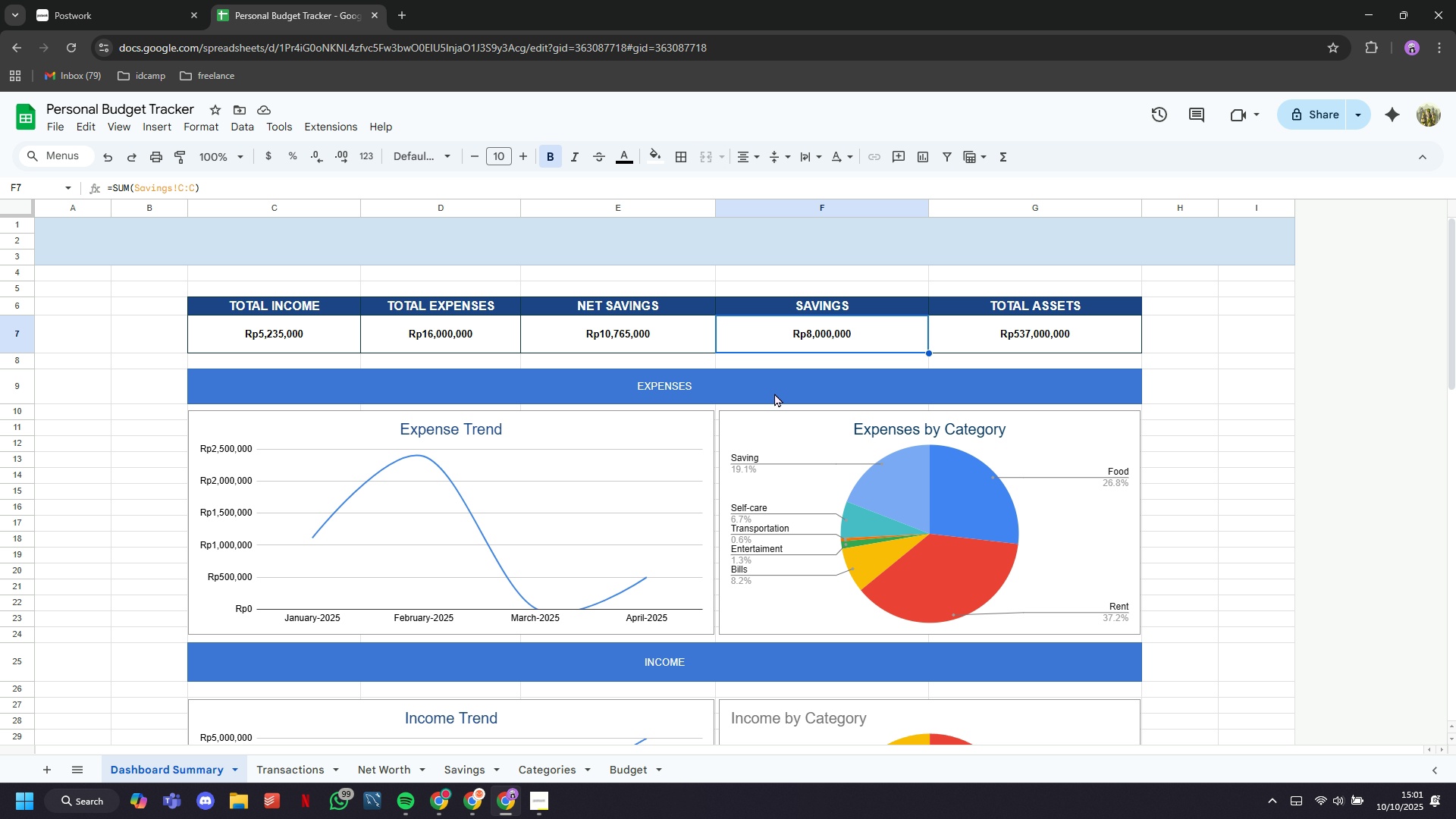 
left_click([332, 329])
 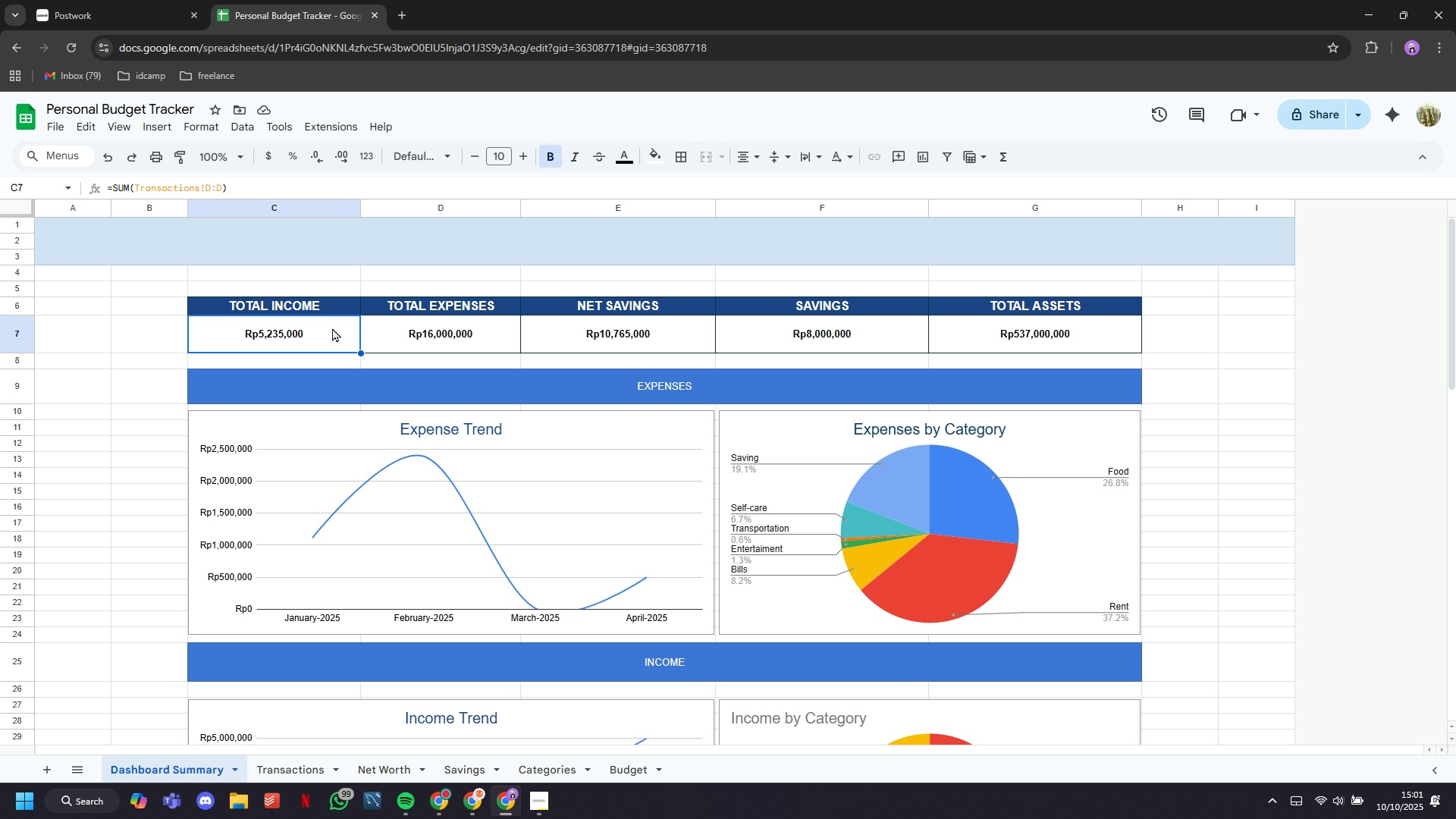 
wait(6.03)
 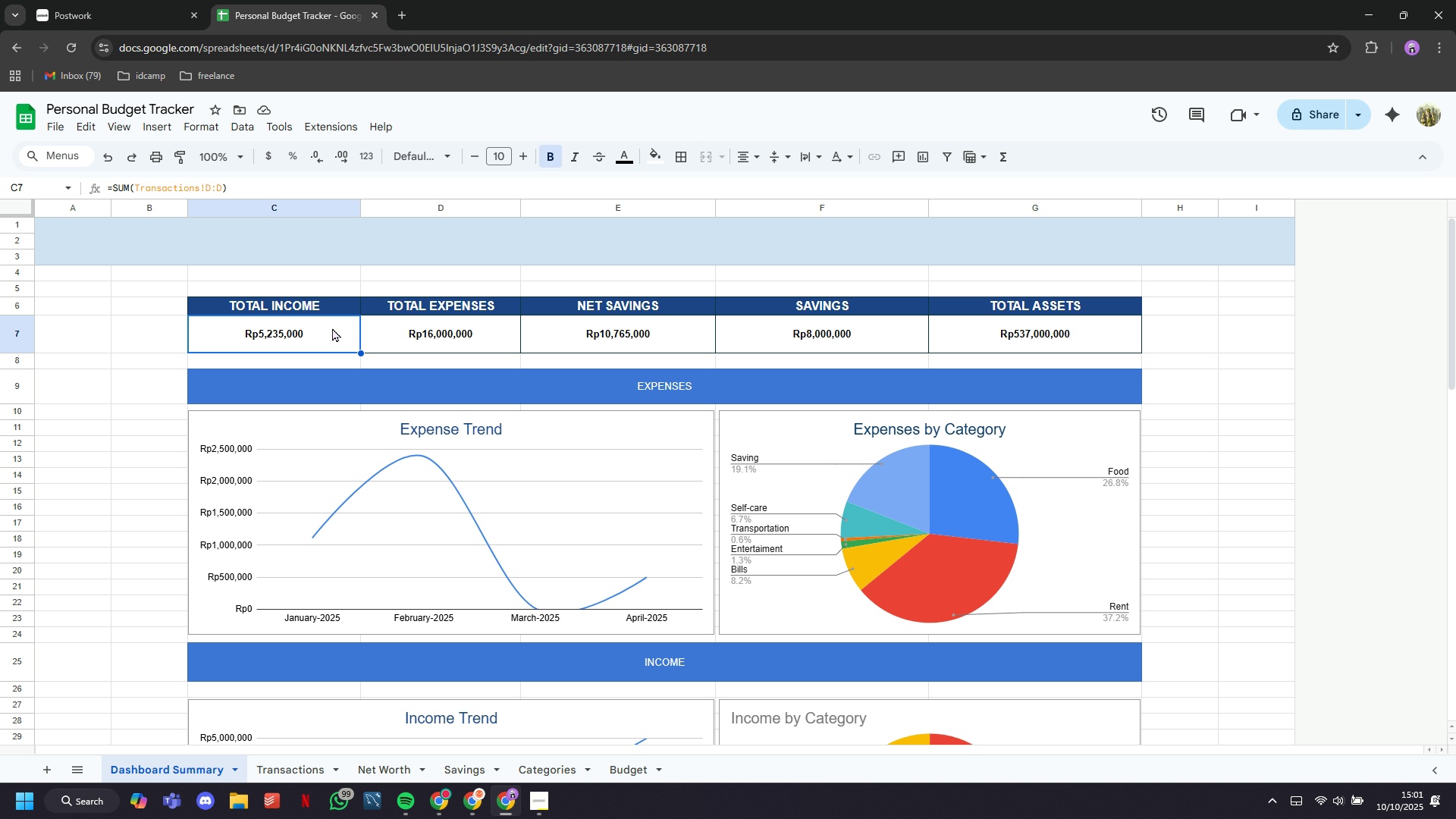 
left_click([398, 335])
 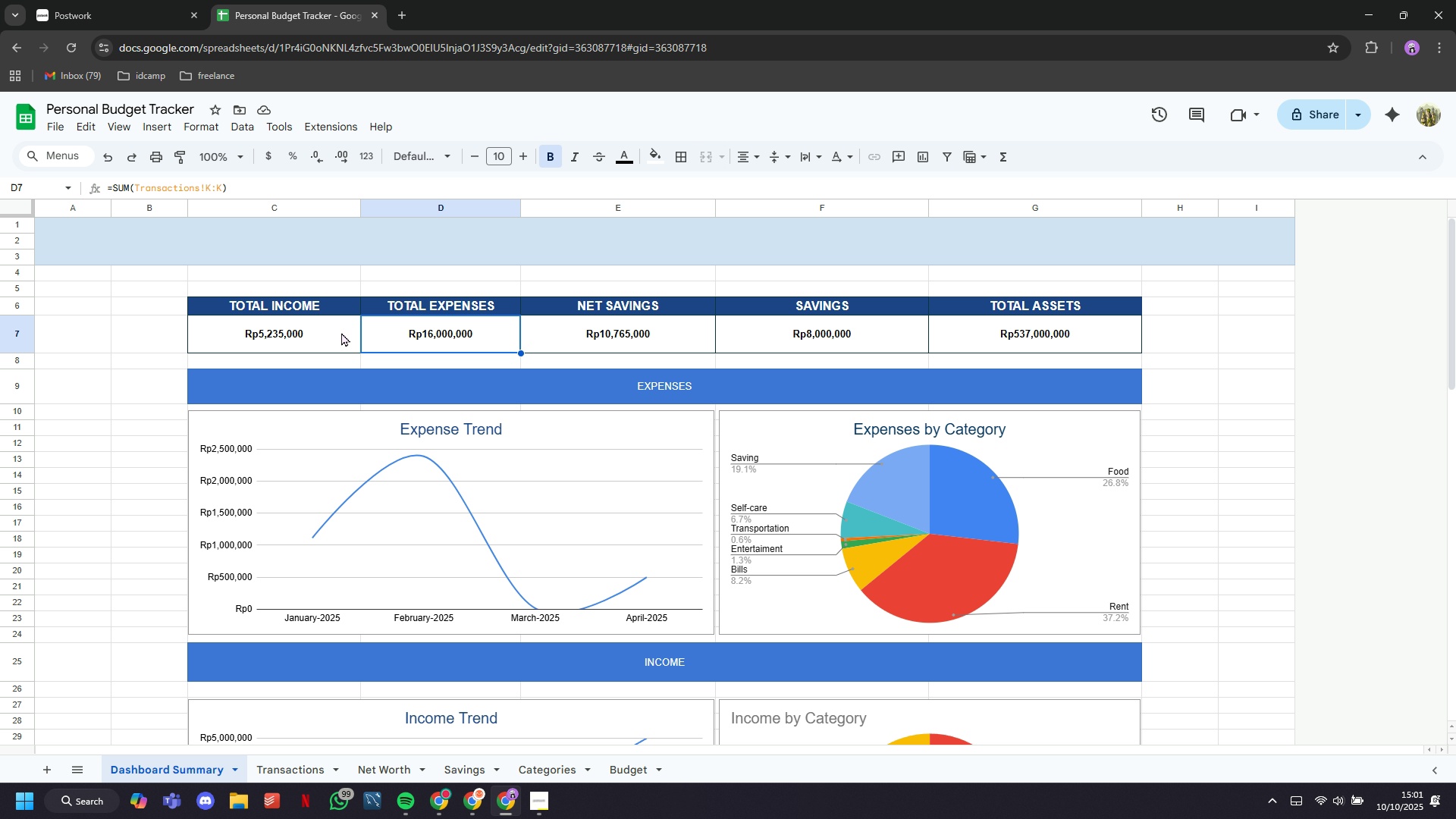 
left_click([341, 332])
 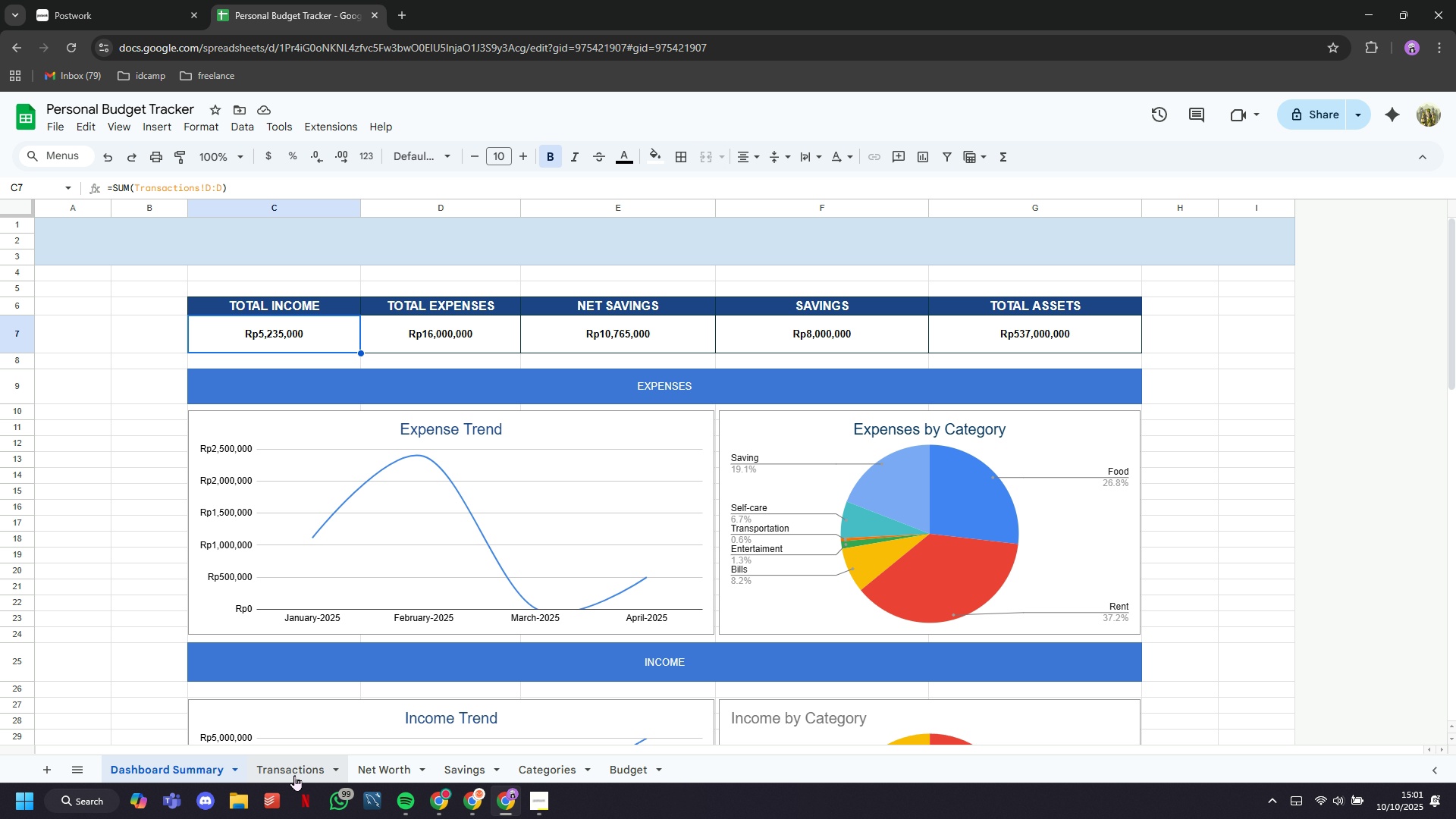 
left_click([294, 775])
 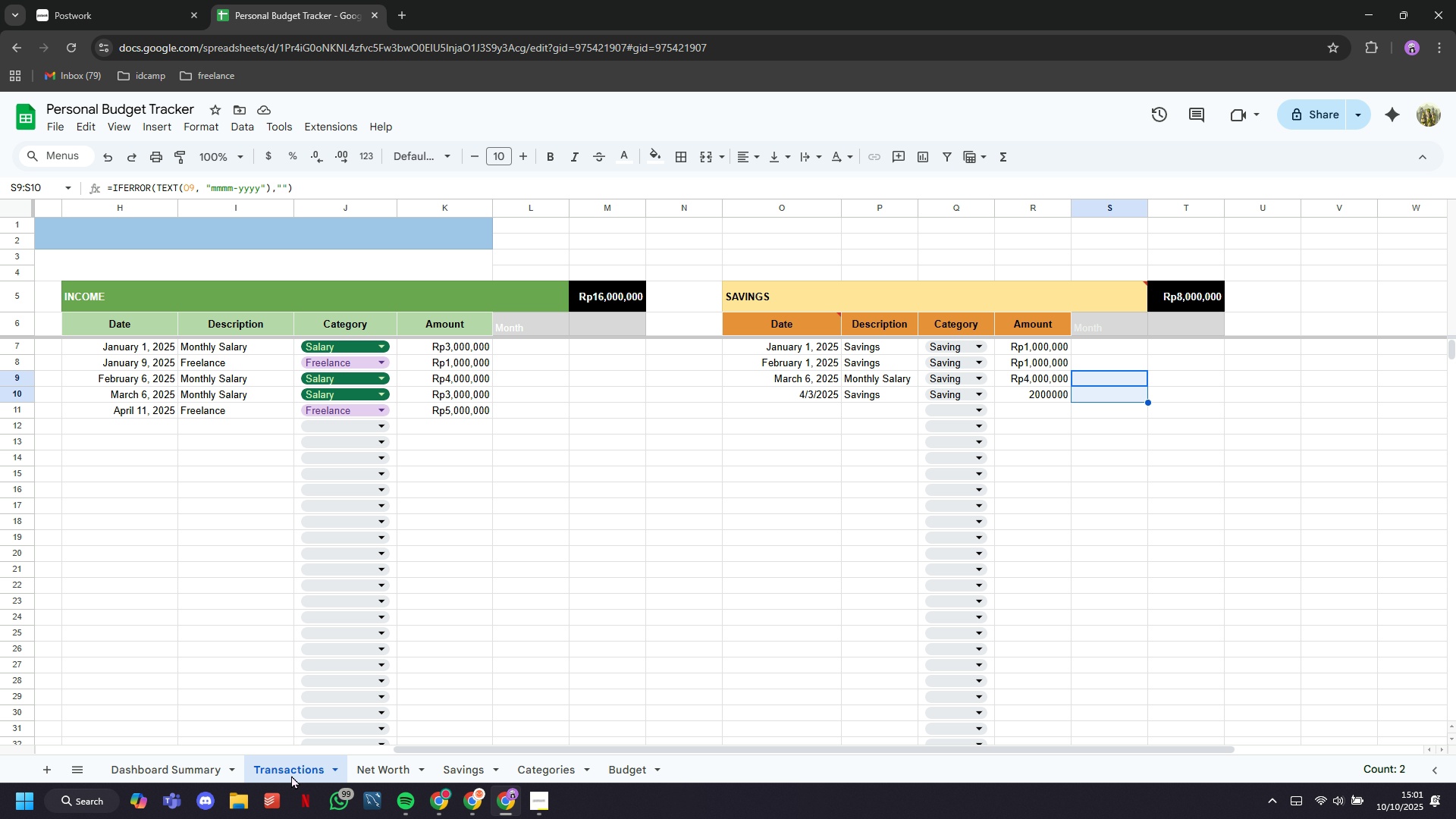 
left_click([209, 776])
 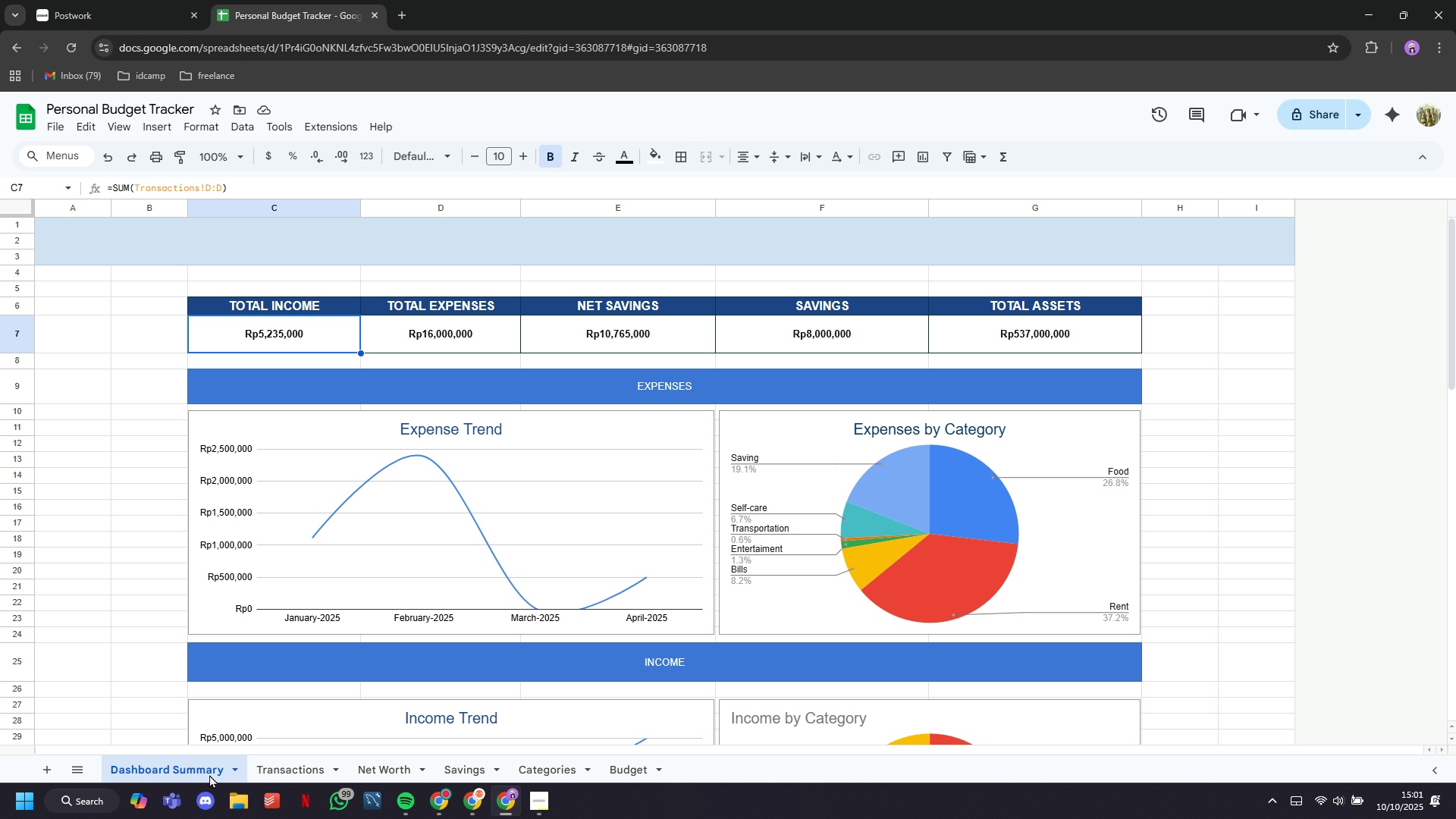 
left_click([265, 764])
 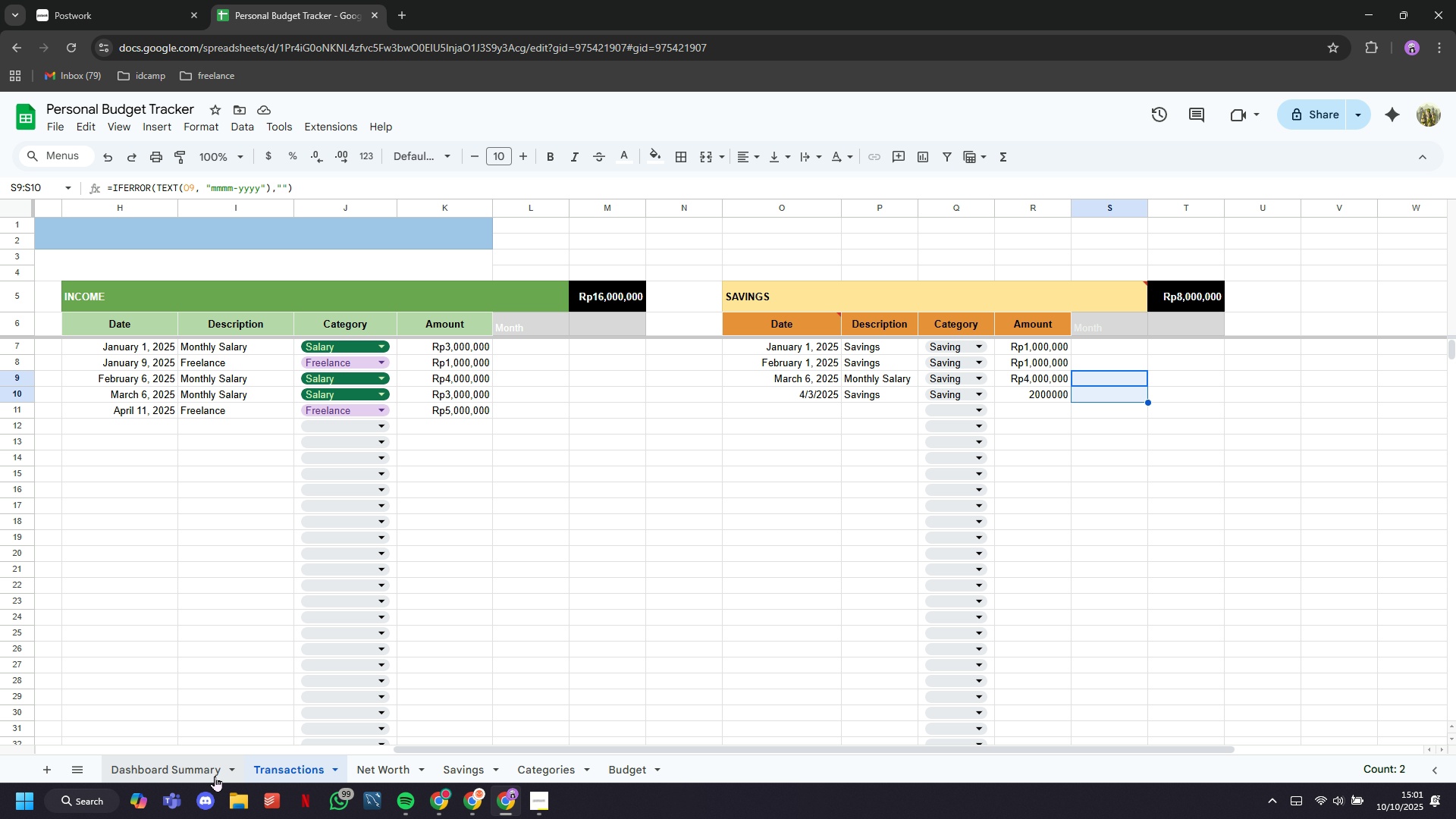 
left_click([215, 776])
 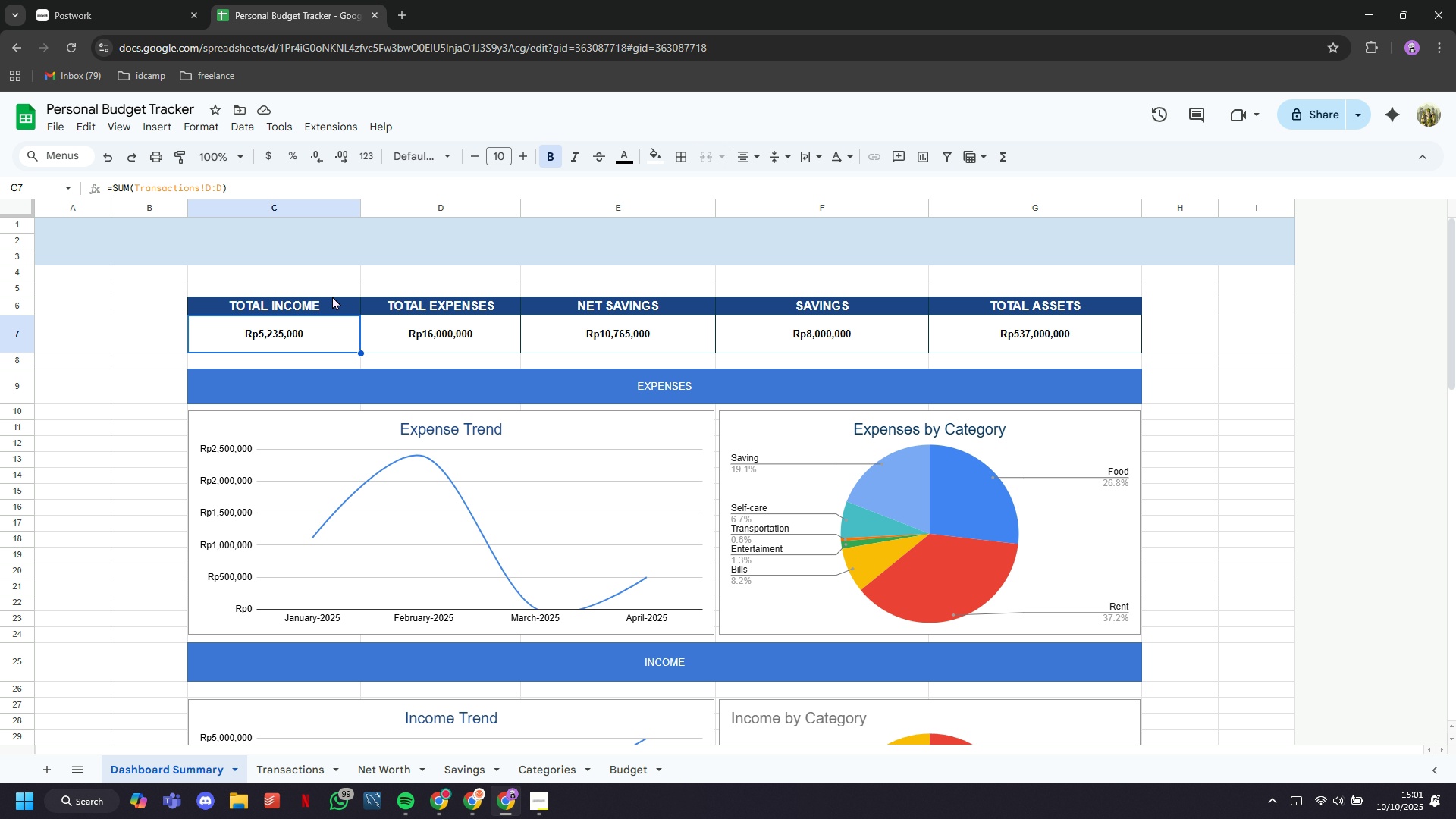 
left_click([334, 307])
 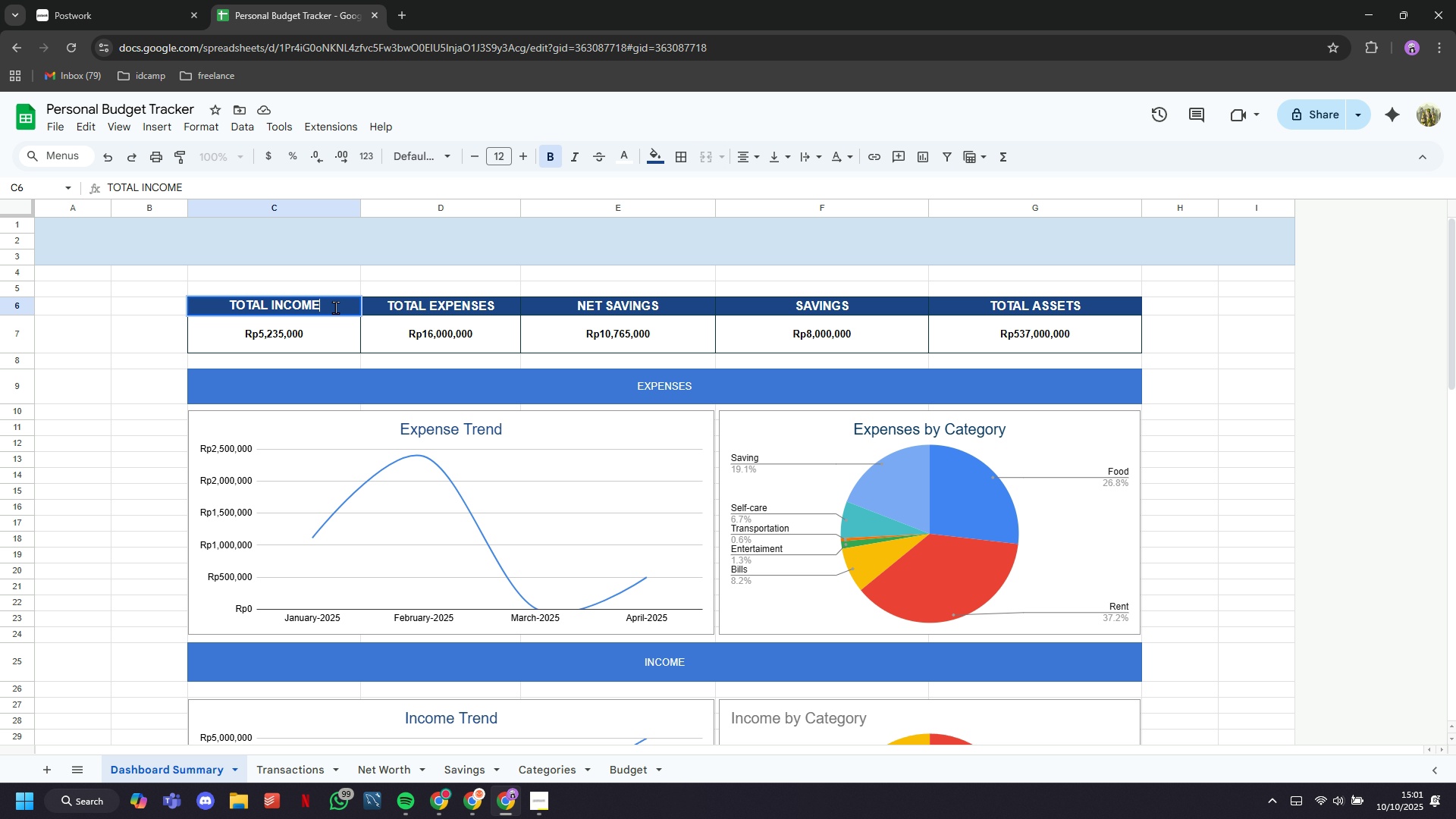 
key(Backspace)
key(Backspace)
key(Backspace)
key(Backspace)
key(Backspace)
key(Backspace)
type(EXPEM)
key(Backspace)
type(NSE)
 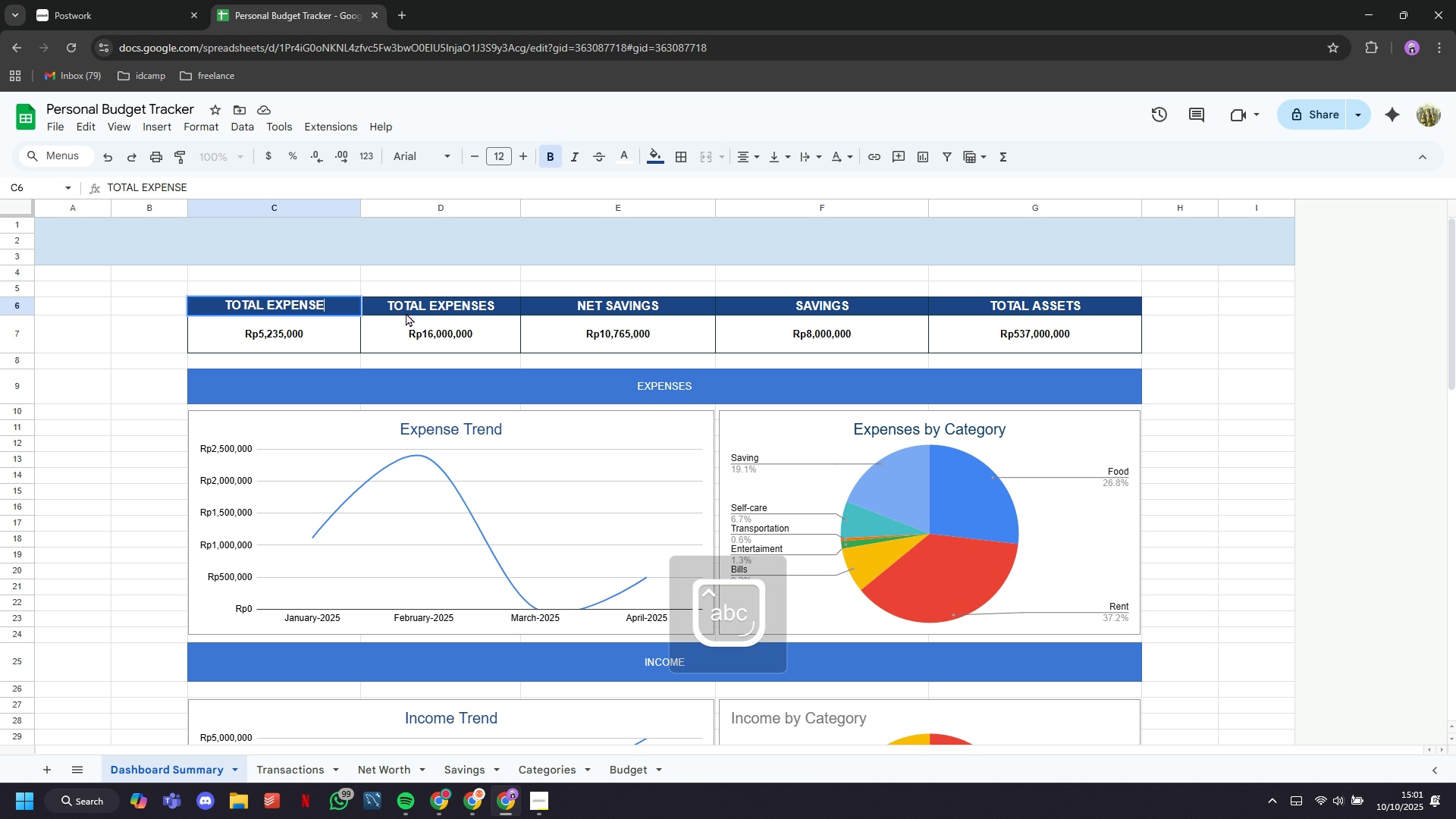 
double_click([406, 312])
 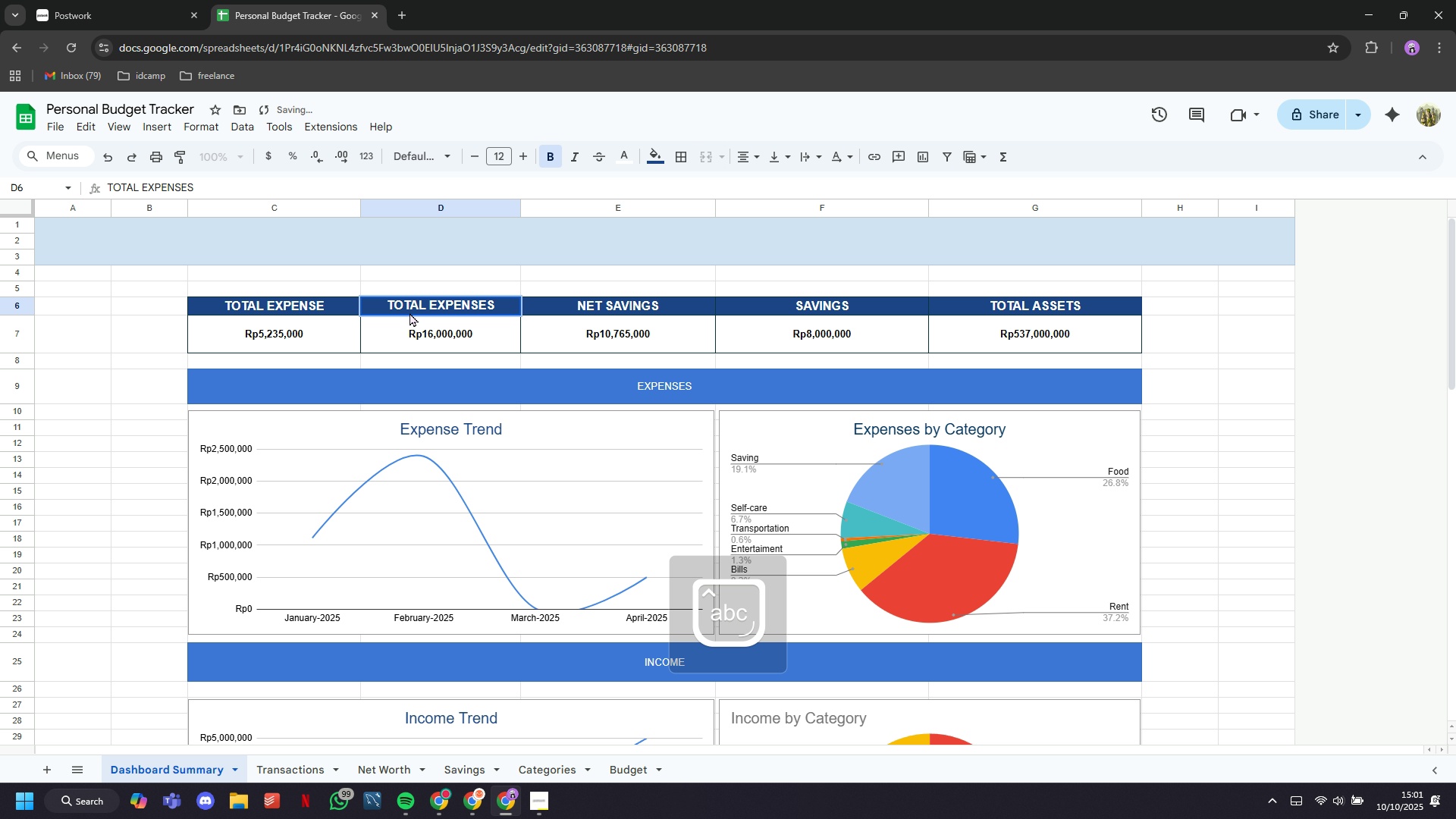 
double_click([410, 312])
 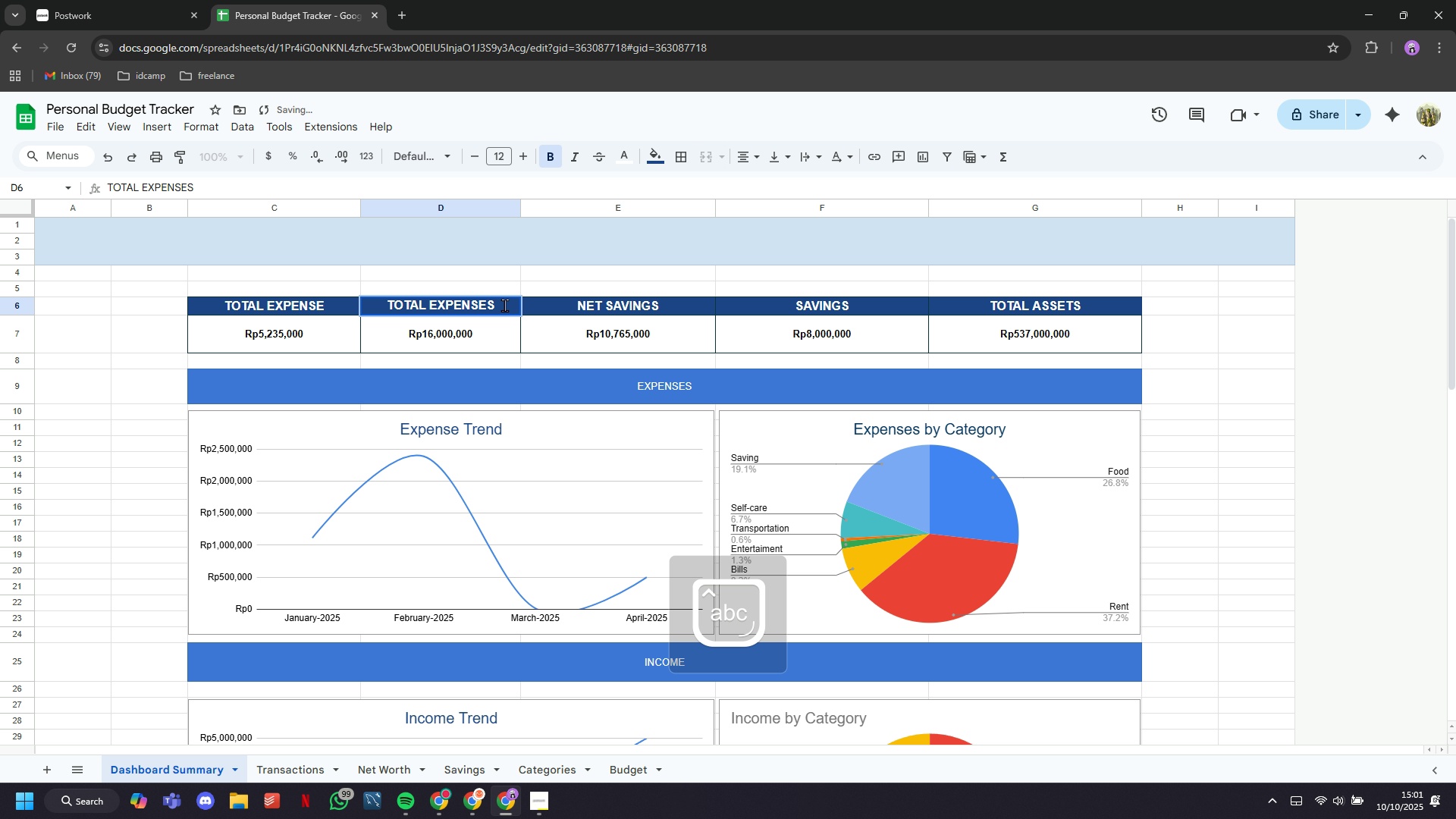 
left_click([504, 305])
 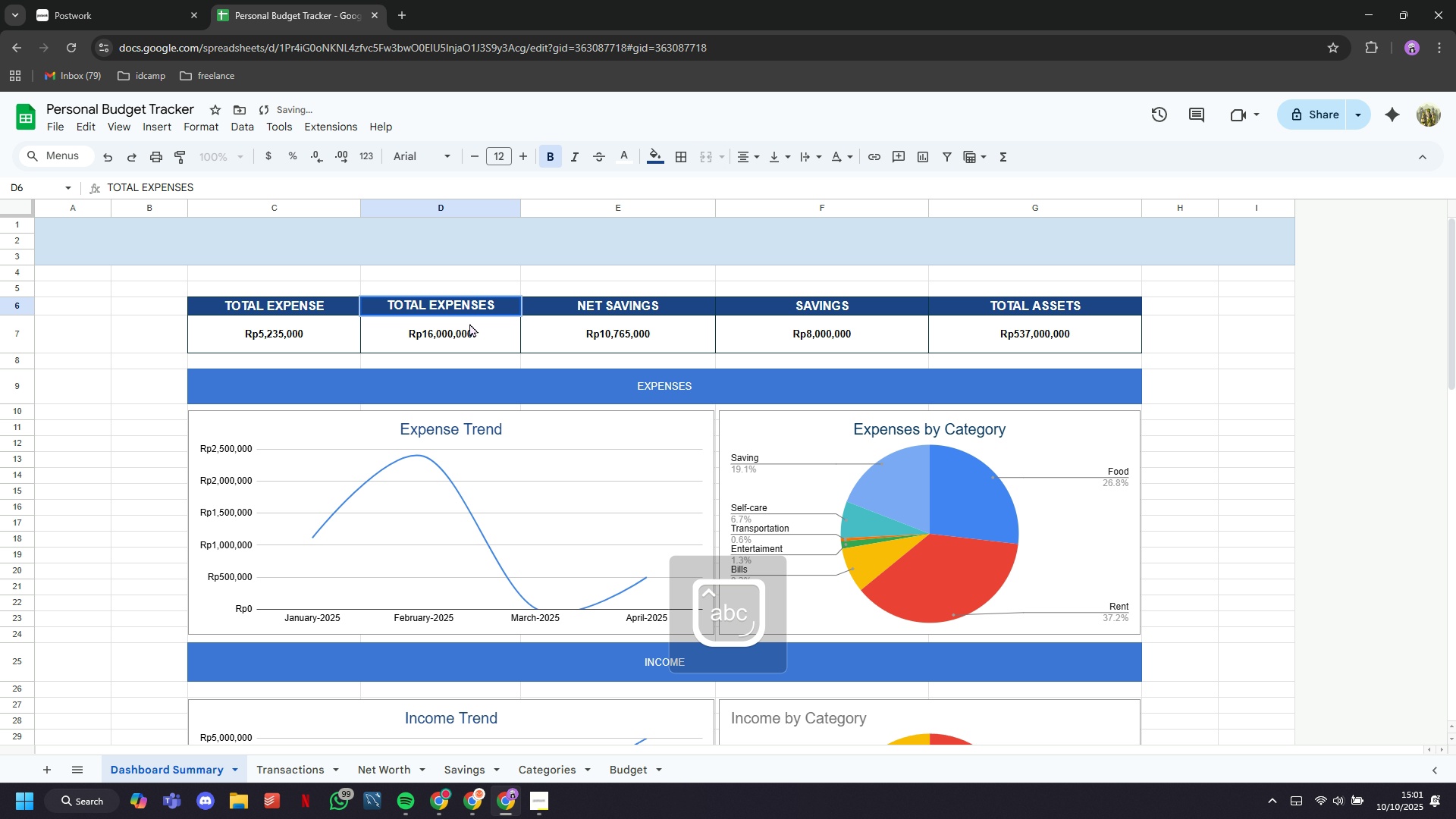 
key(Backspace)
key(Backspace)
key(Backspace)
key(Backspace)
key(Backspace)
key(Backspace)
key(Backspace)
key(Backspace)
type(INCOME)
key(Tab)